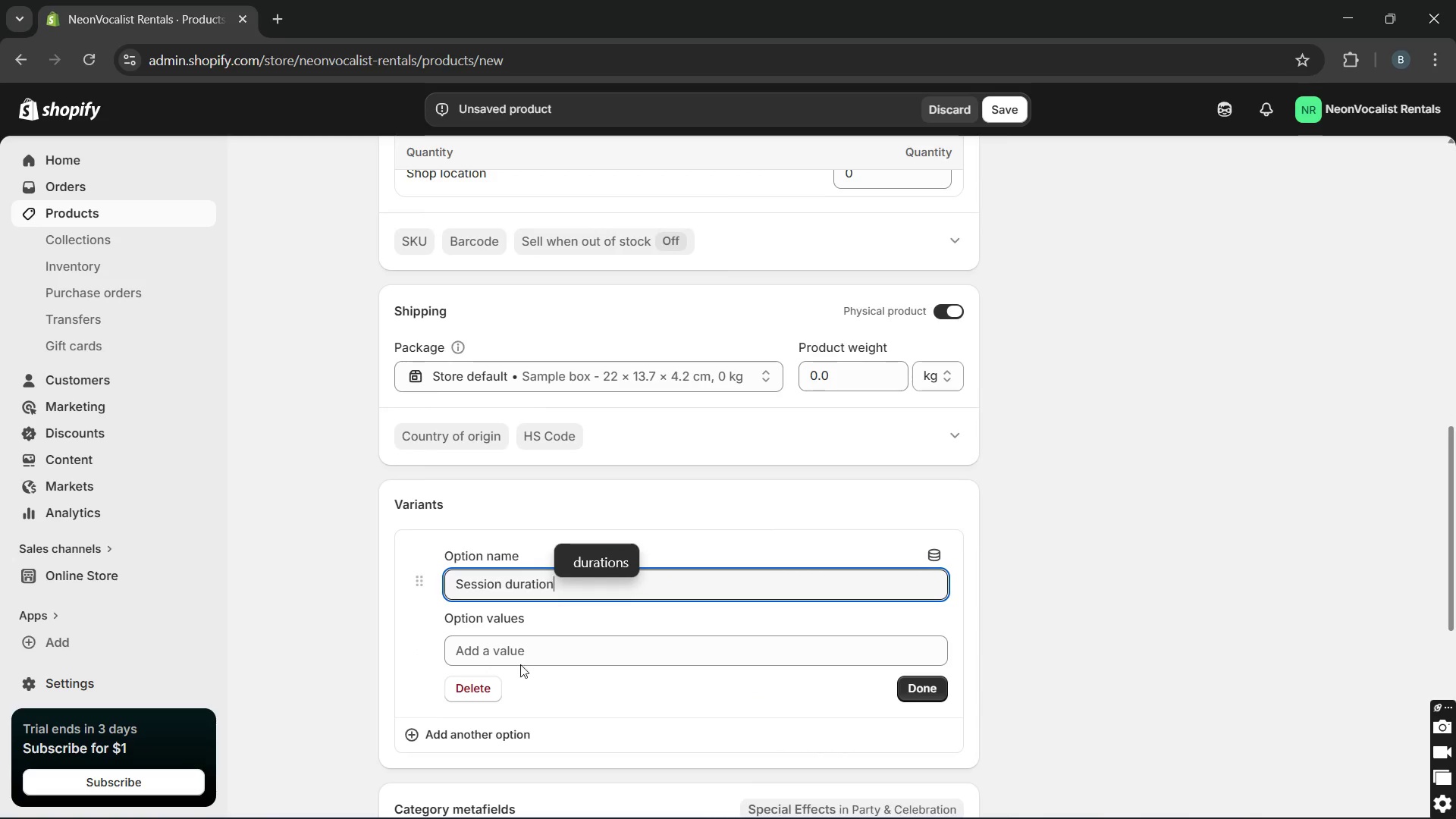 
left_click([519, 656])
 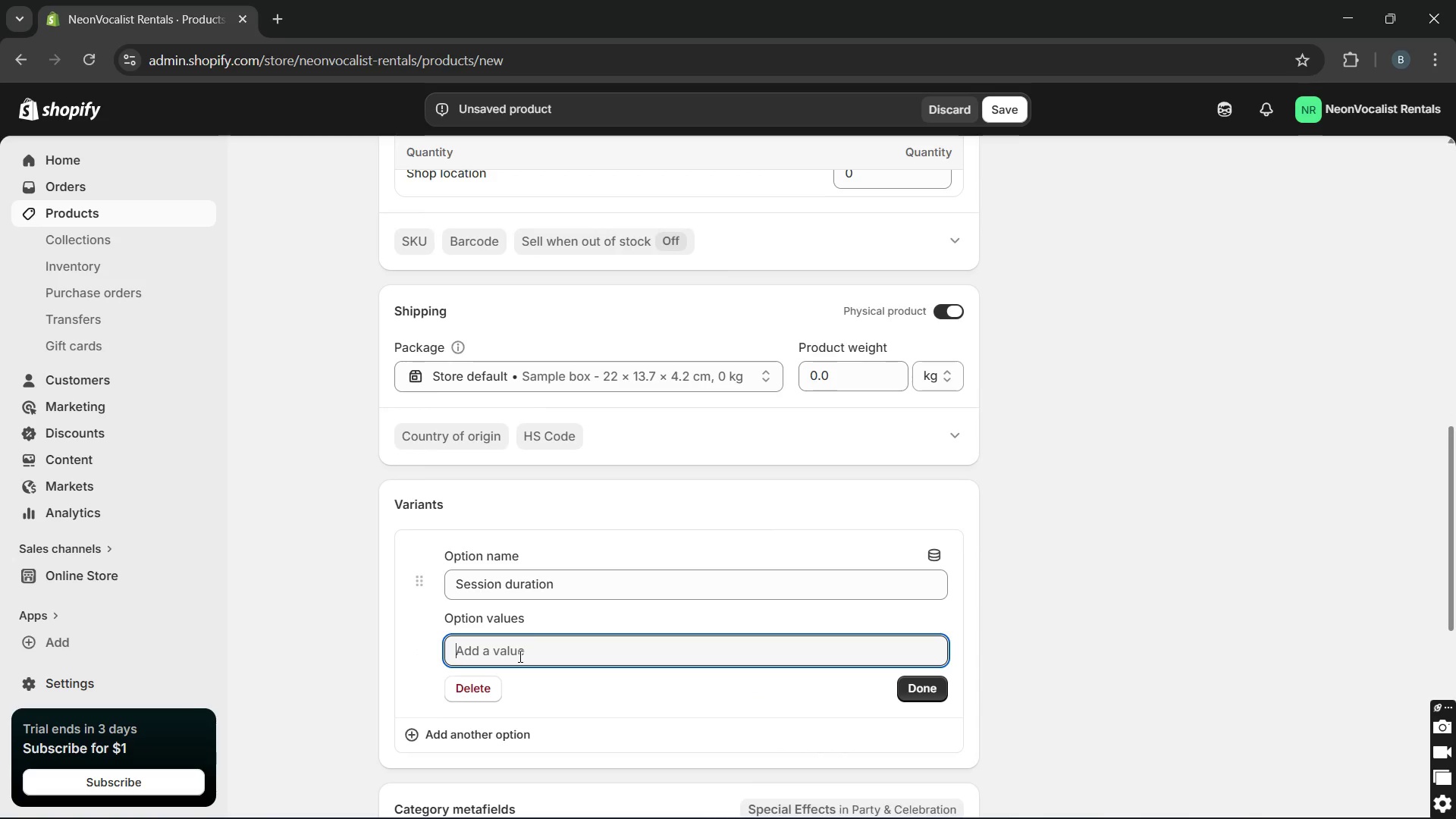 
type(4 hour)
 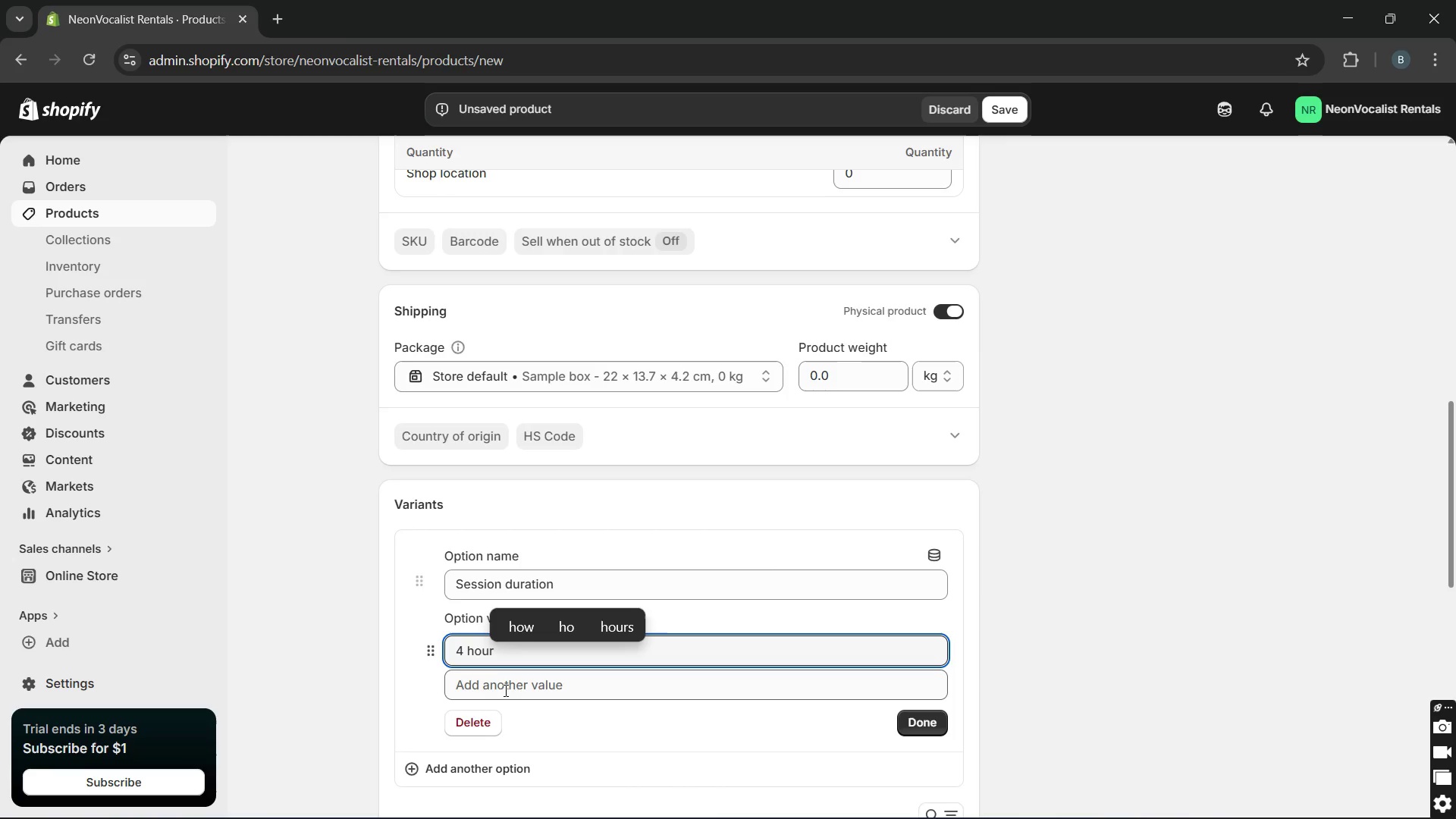 
left_click([504, 693])
 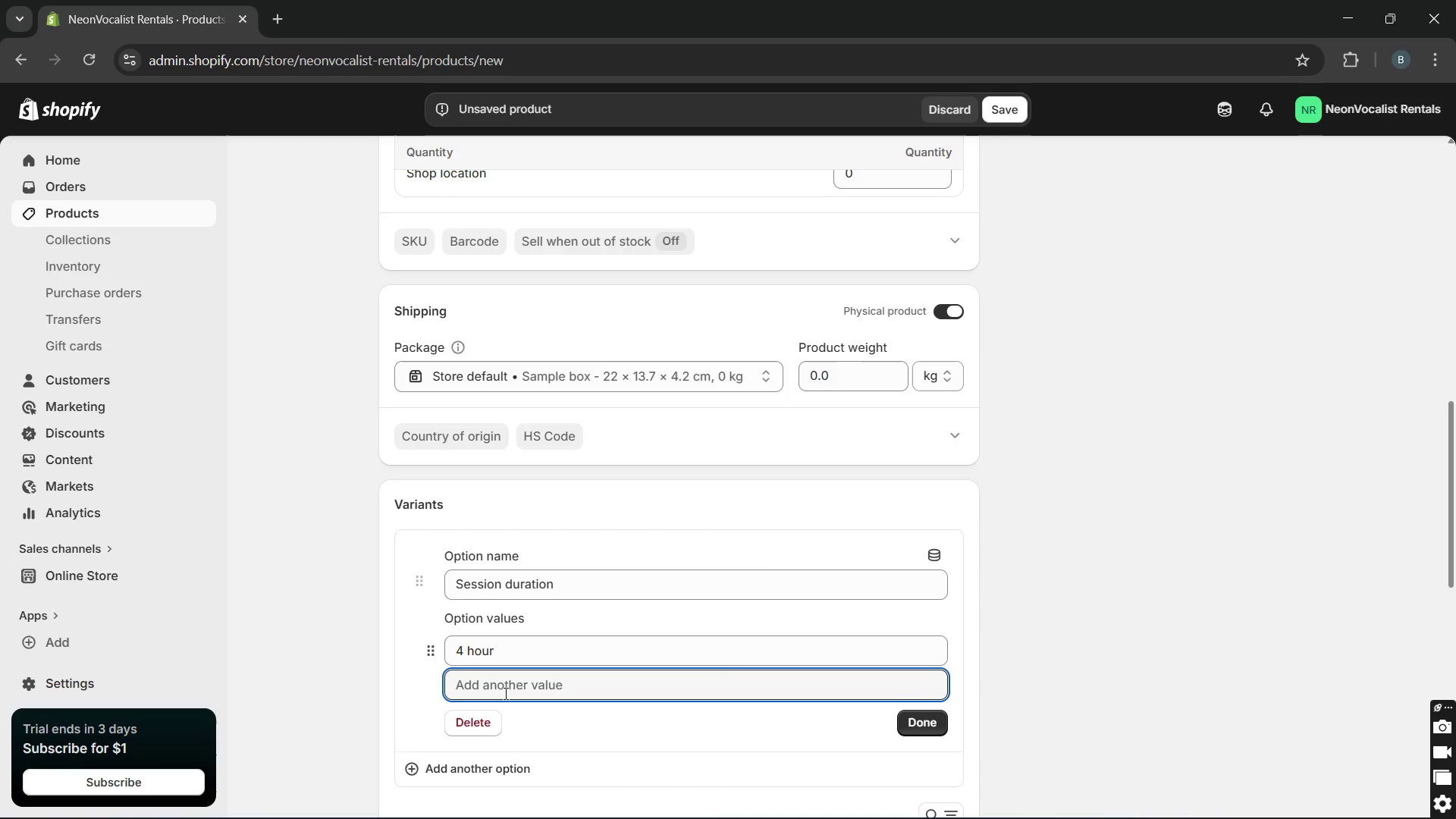 
type(full day)
 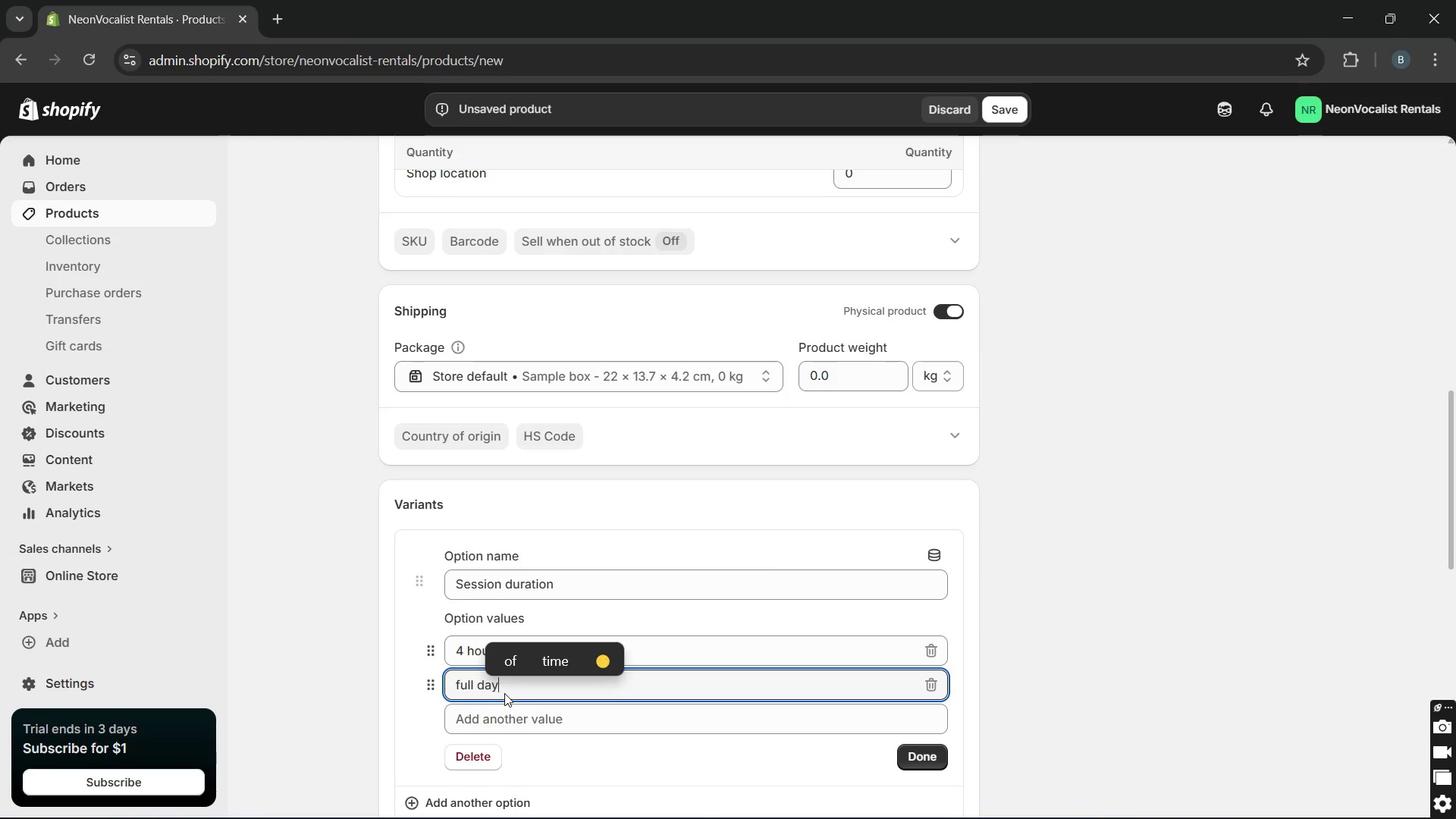 
hold_key(key=ArrowLeft, duration=0.83)
 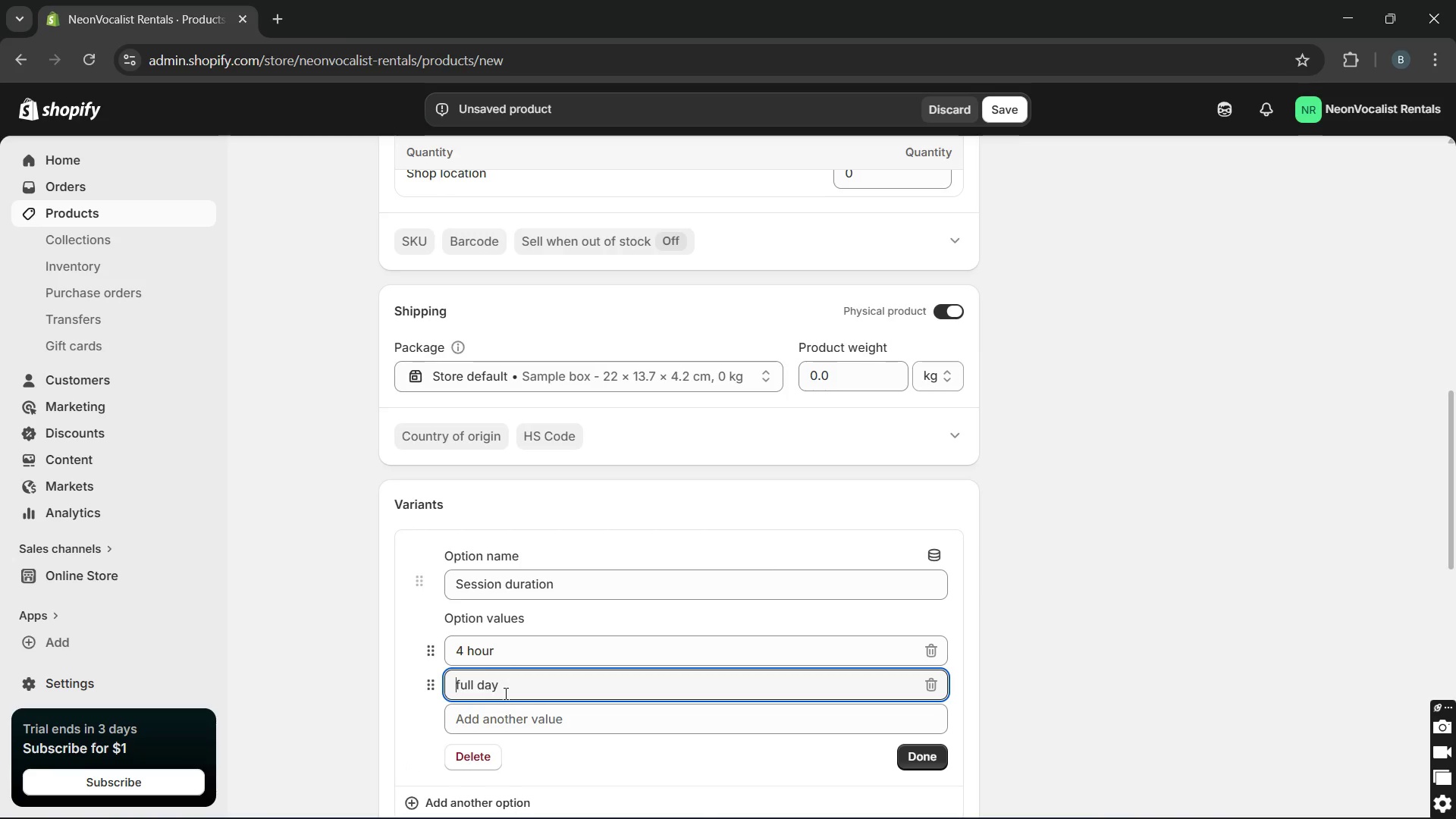 
key(ArrowRight)
 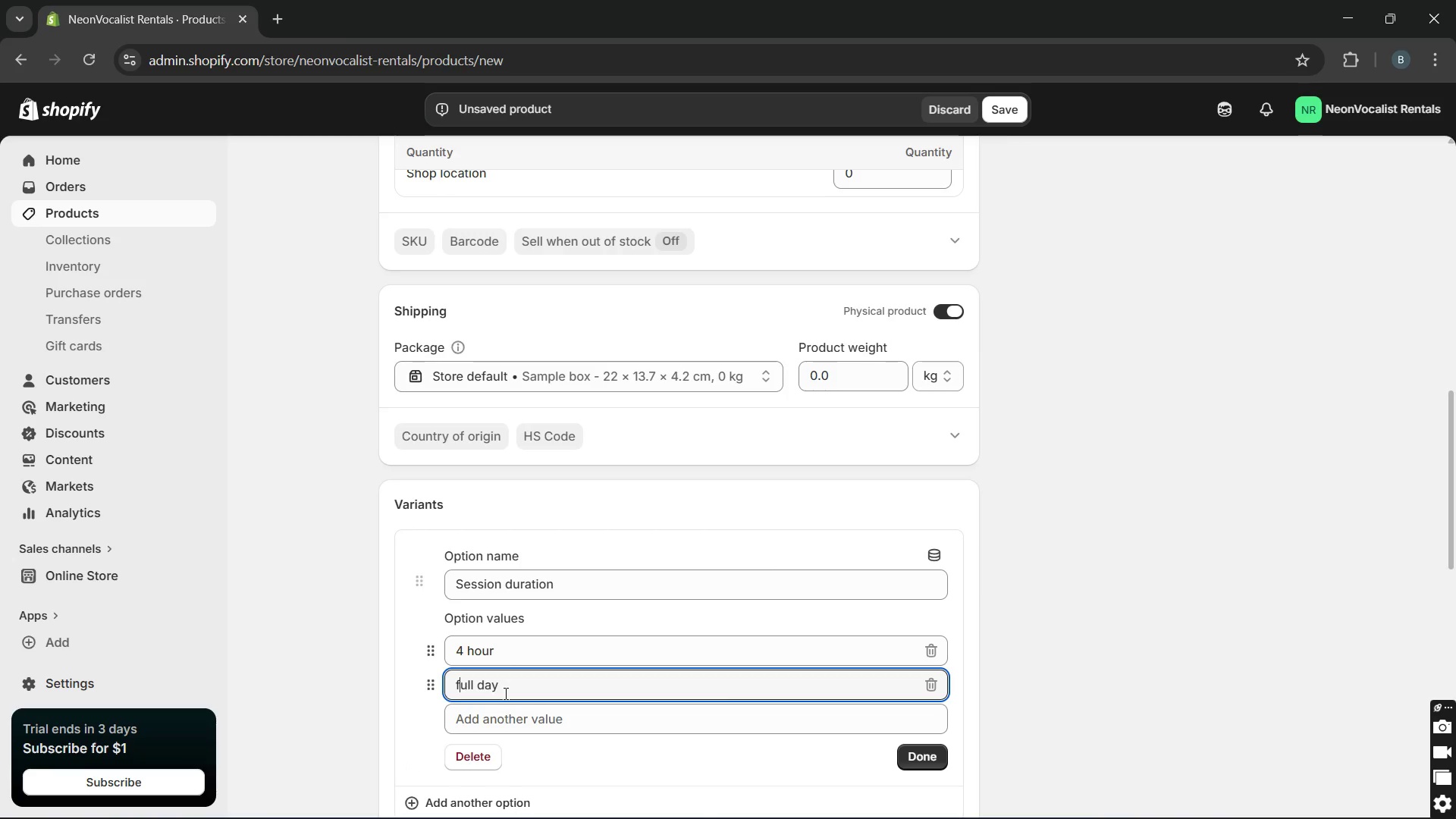 
key(Backspace)
 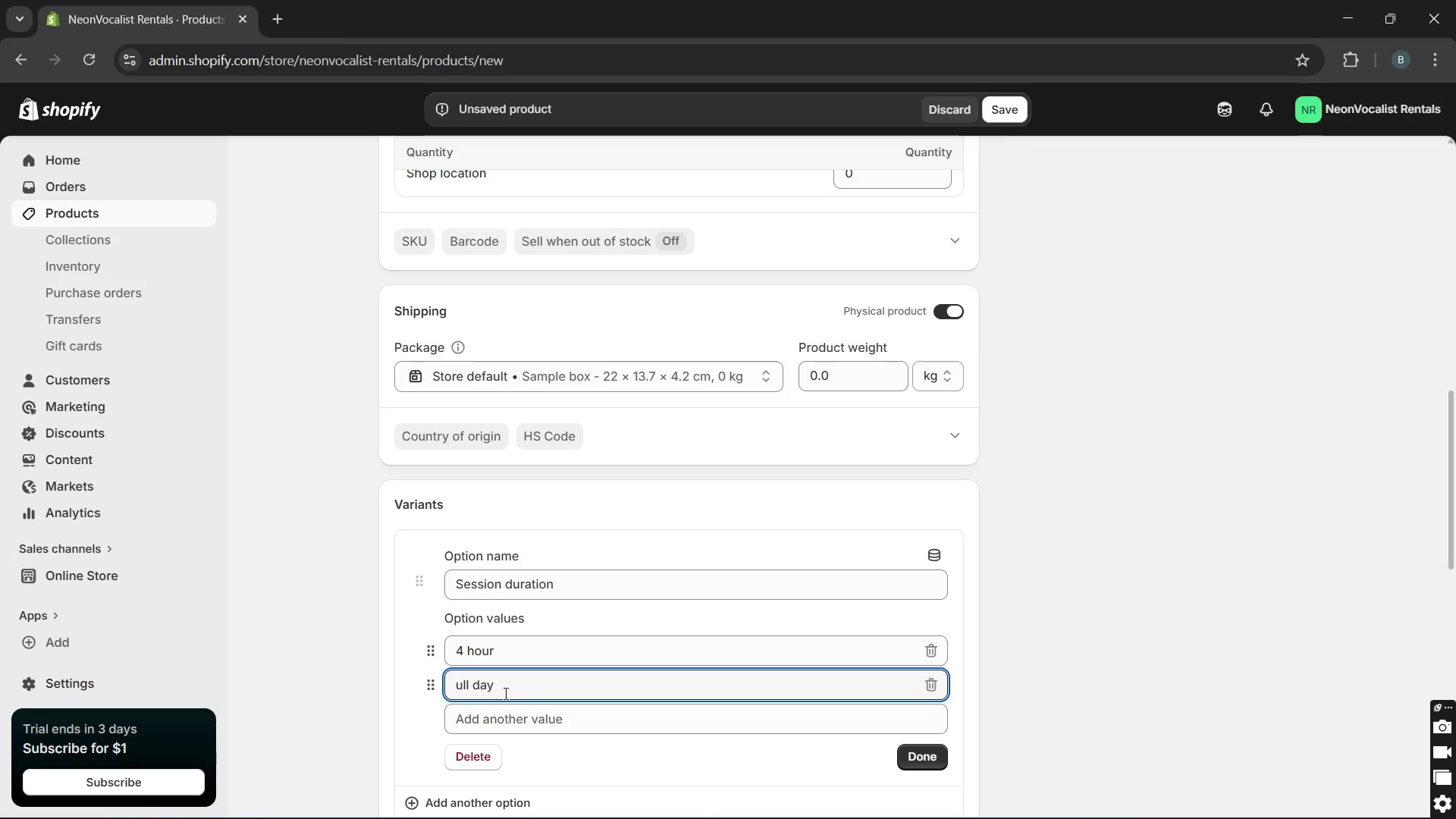 
key(CapsLock)
 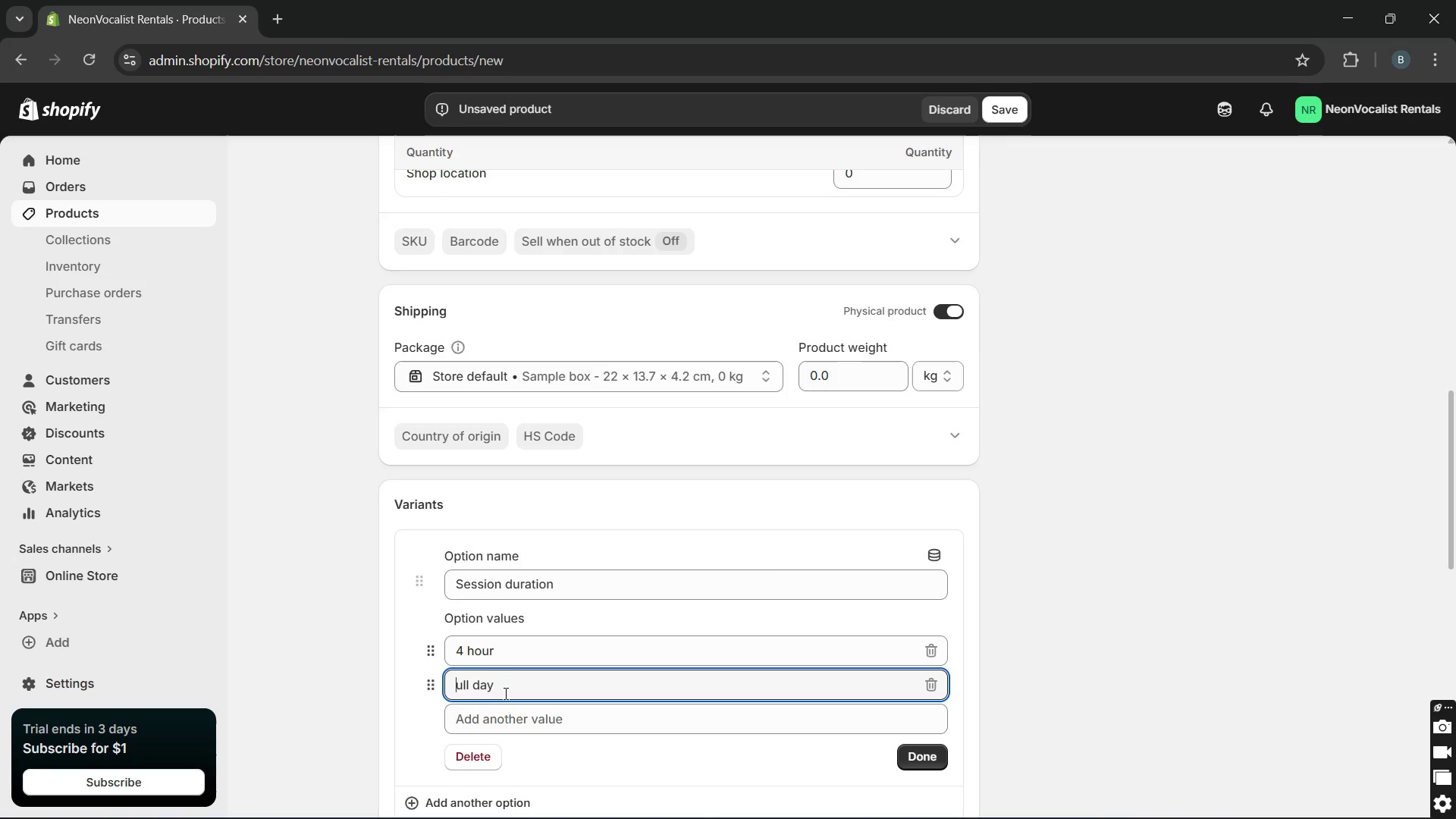 
key(F)
 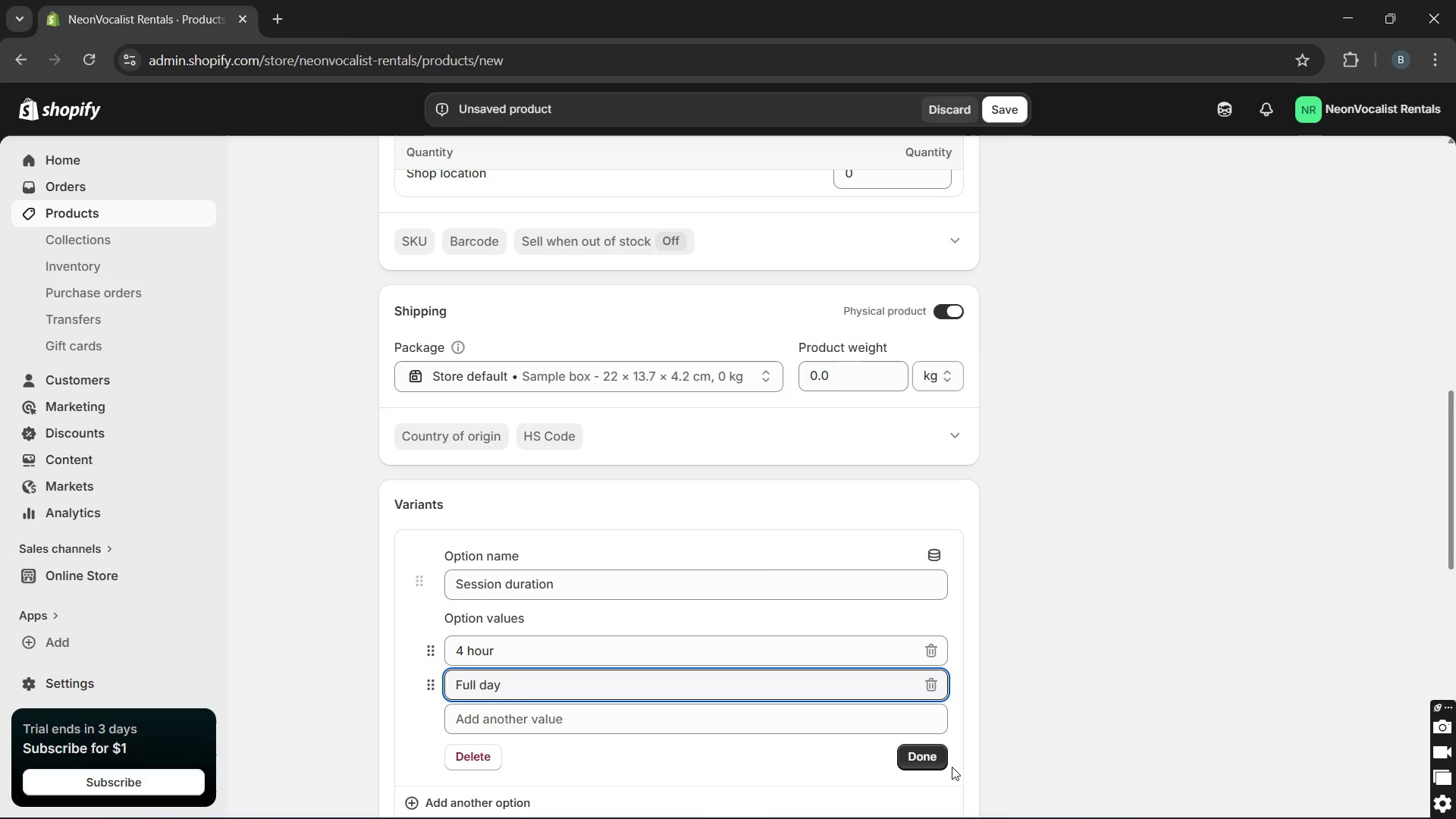 
left_click([934, 761])
 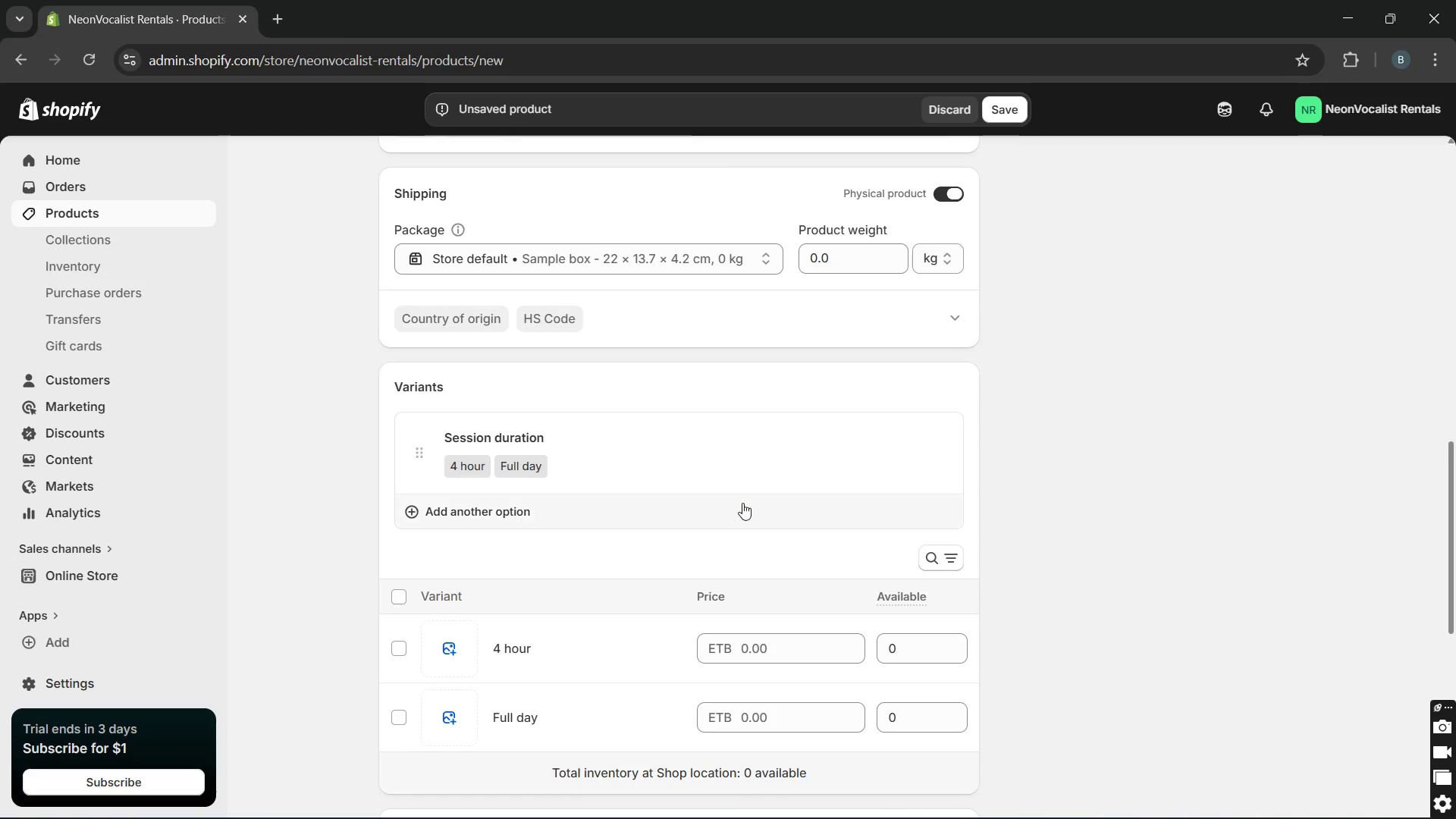 
left_click([742, 509])
 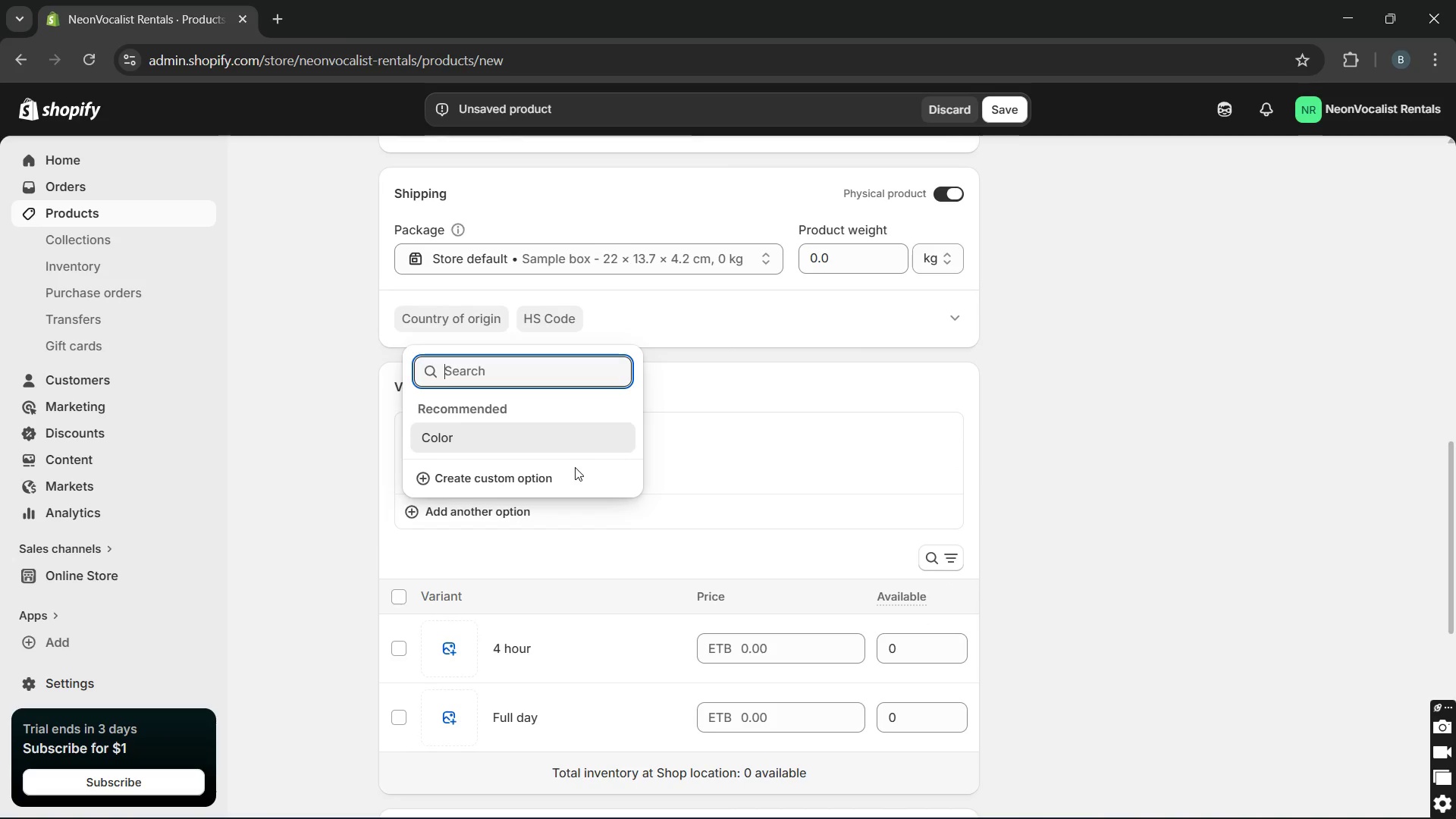 
left_click([562, 481])
 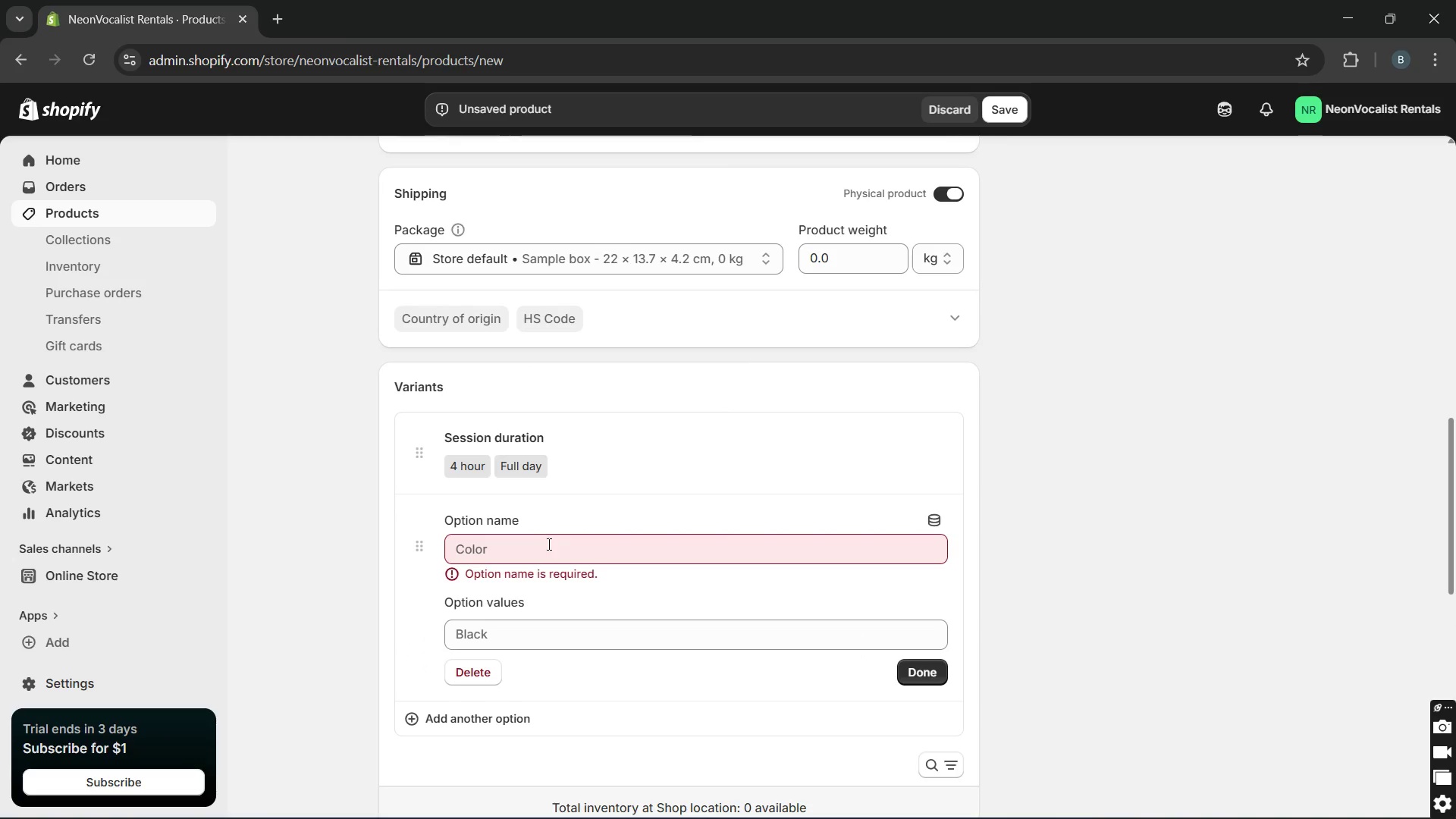 
left_click([543, 551])
 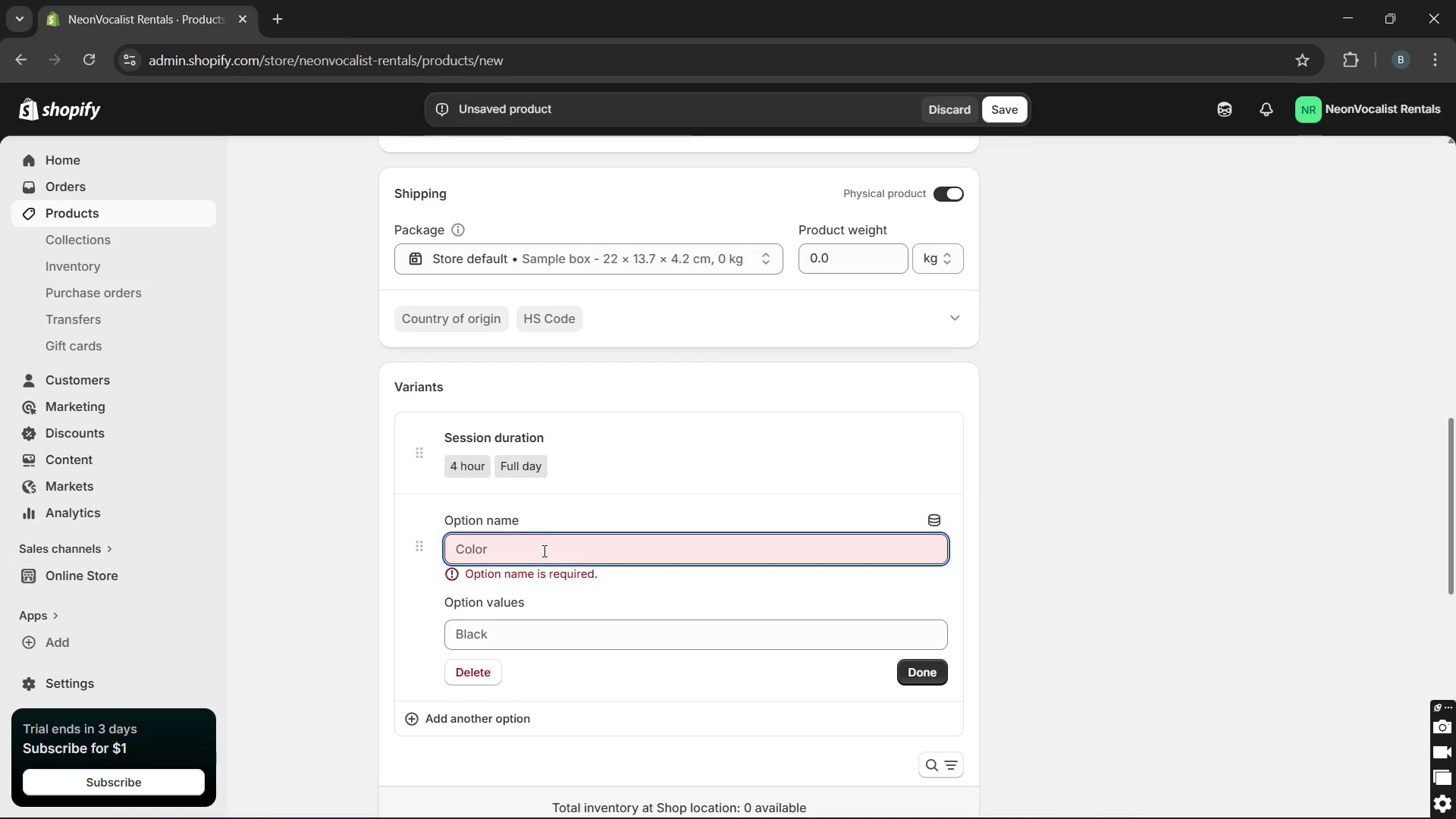 
wait(10.28)
 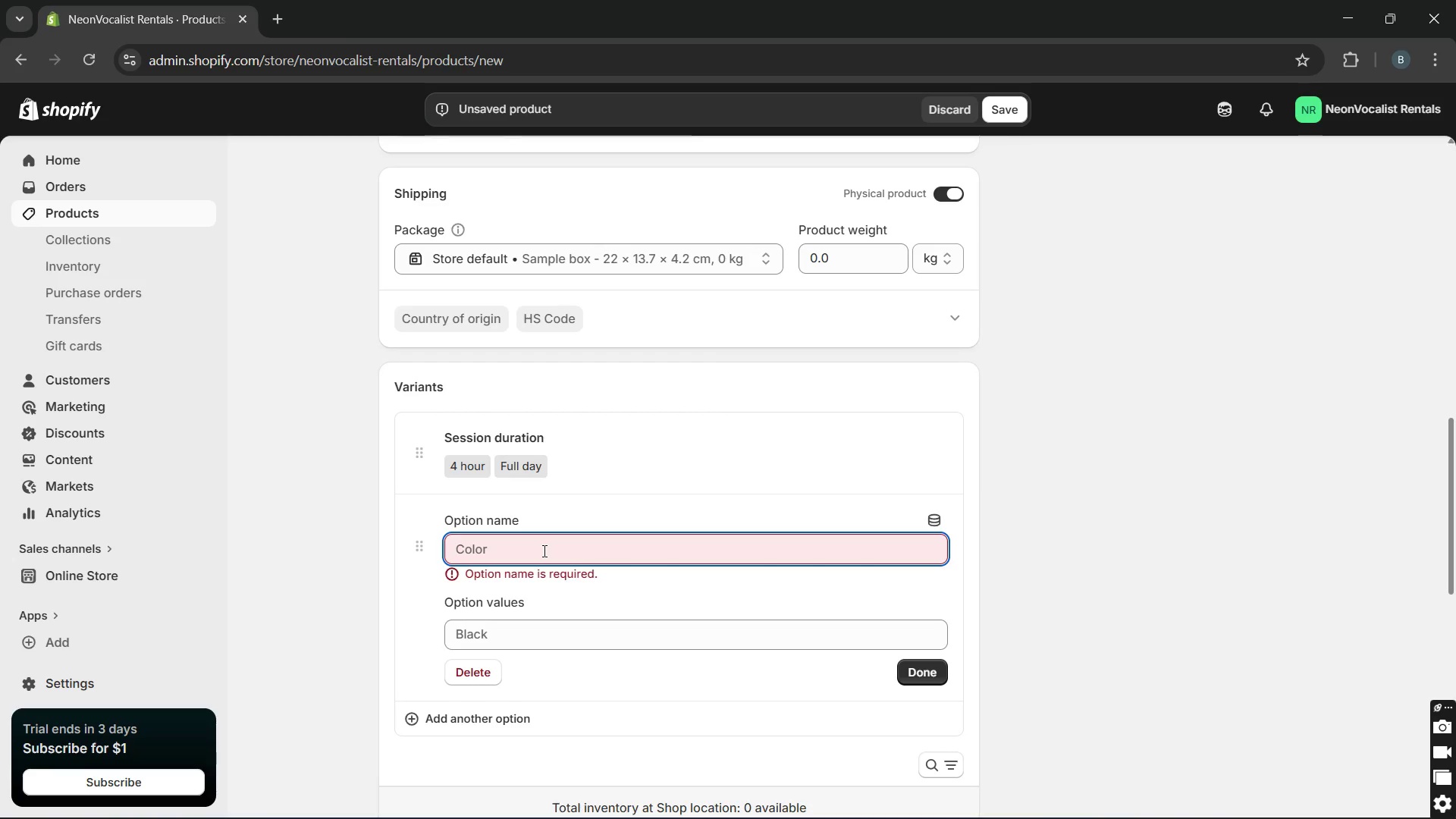 
type(Host talent level)
 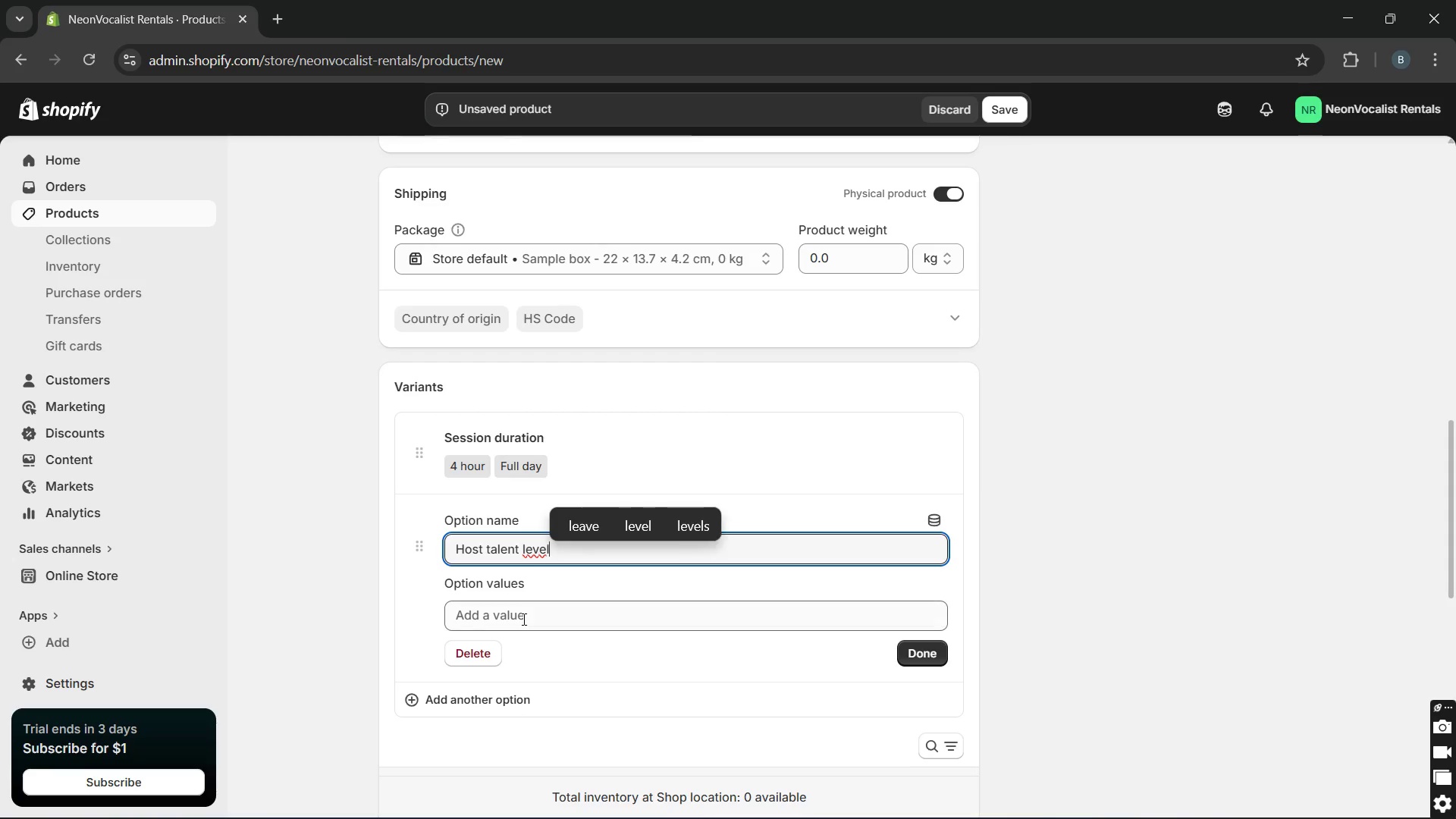 
left_click([522, 620])
 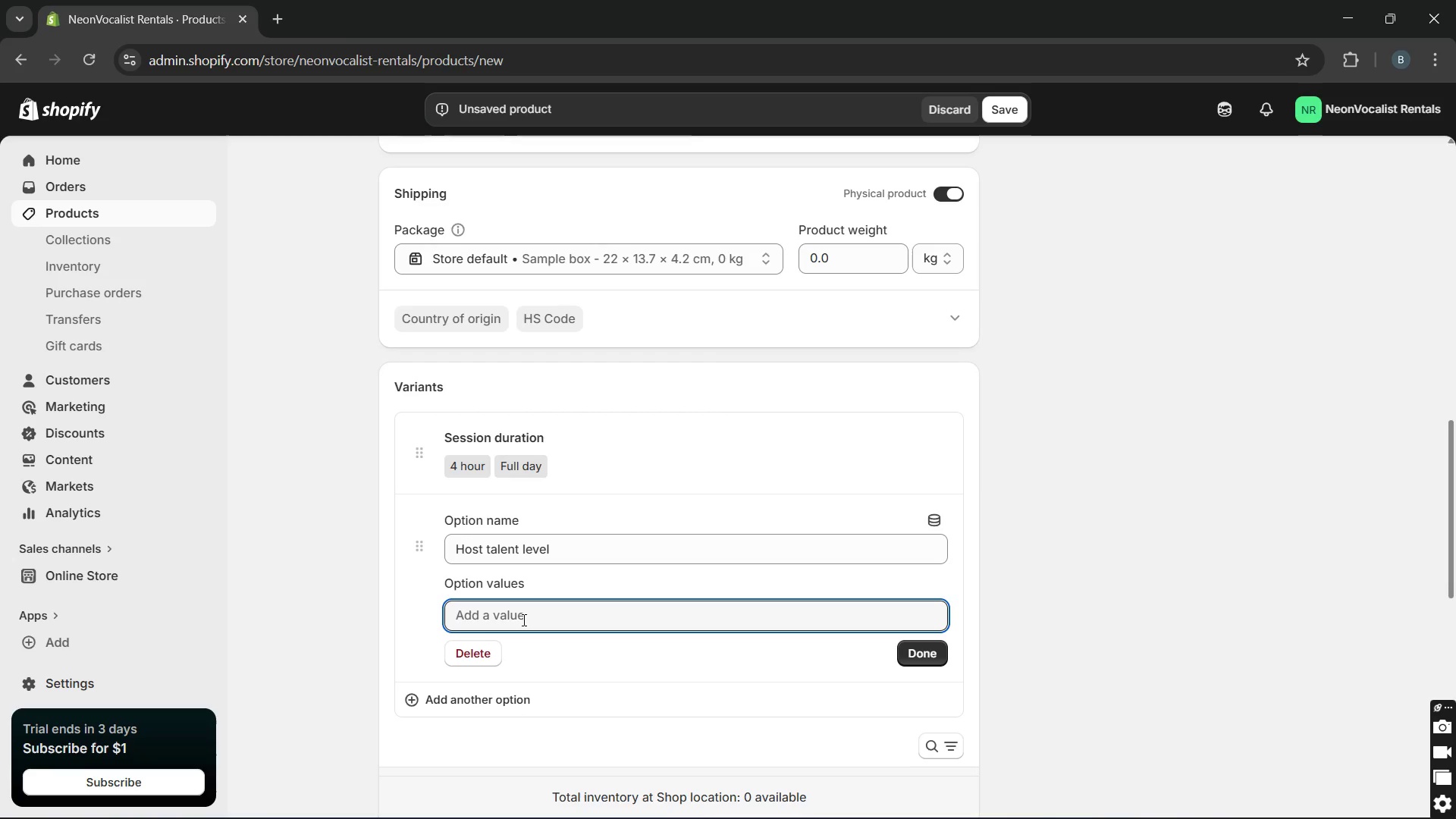 
type(Standard Tech)
 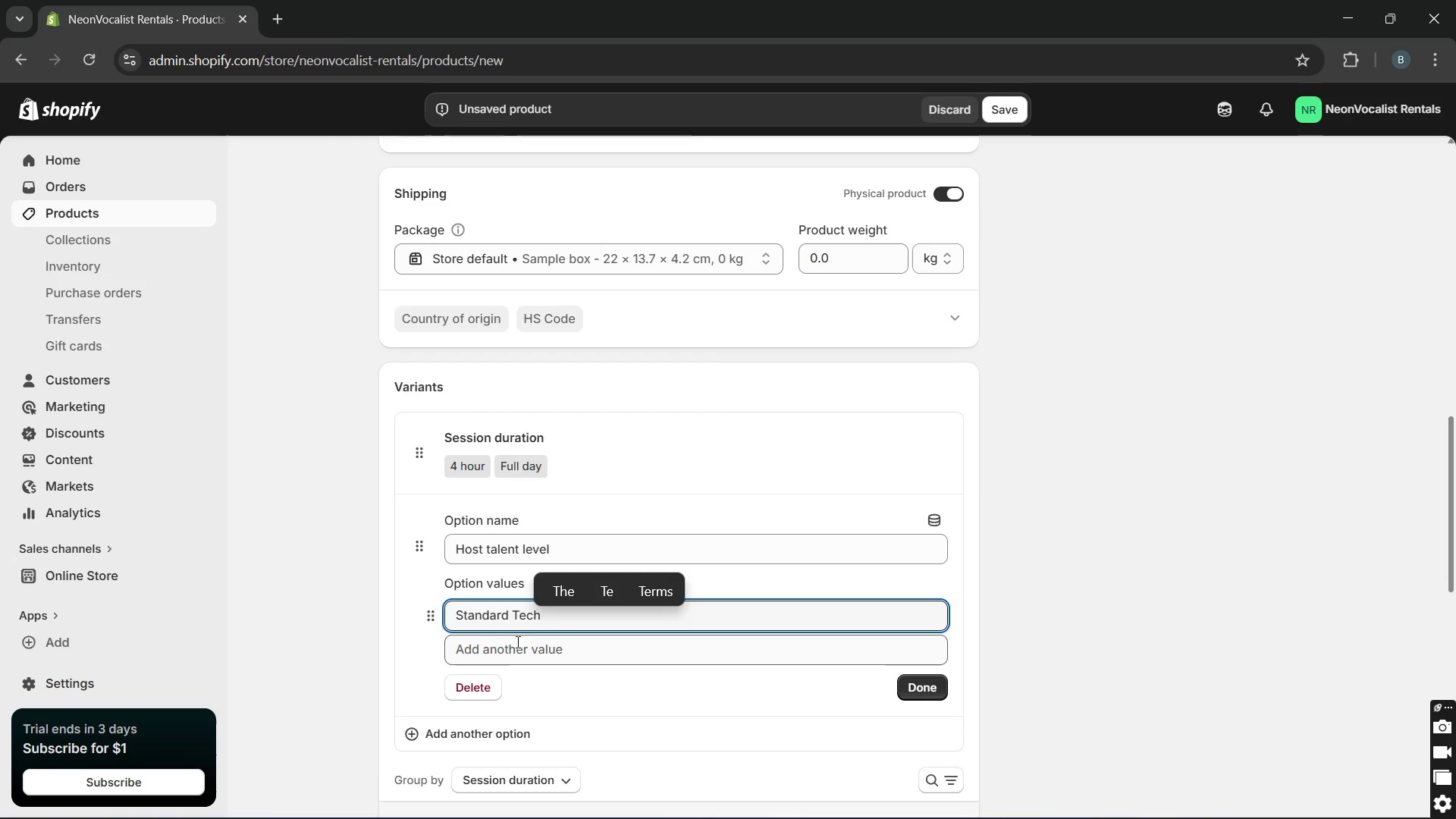 
left_click([516, 643])
 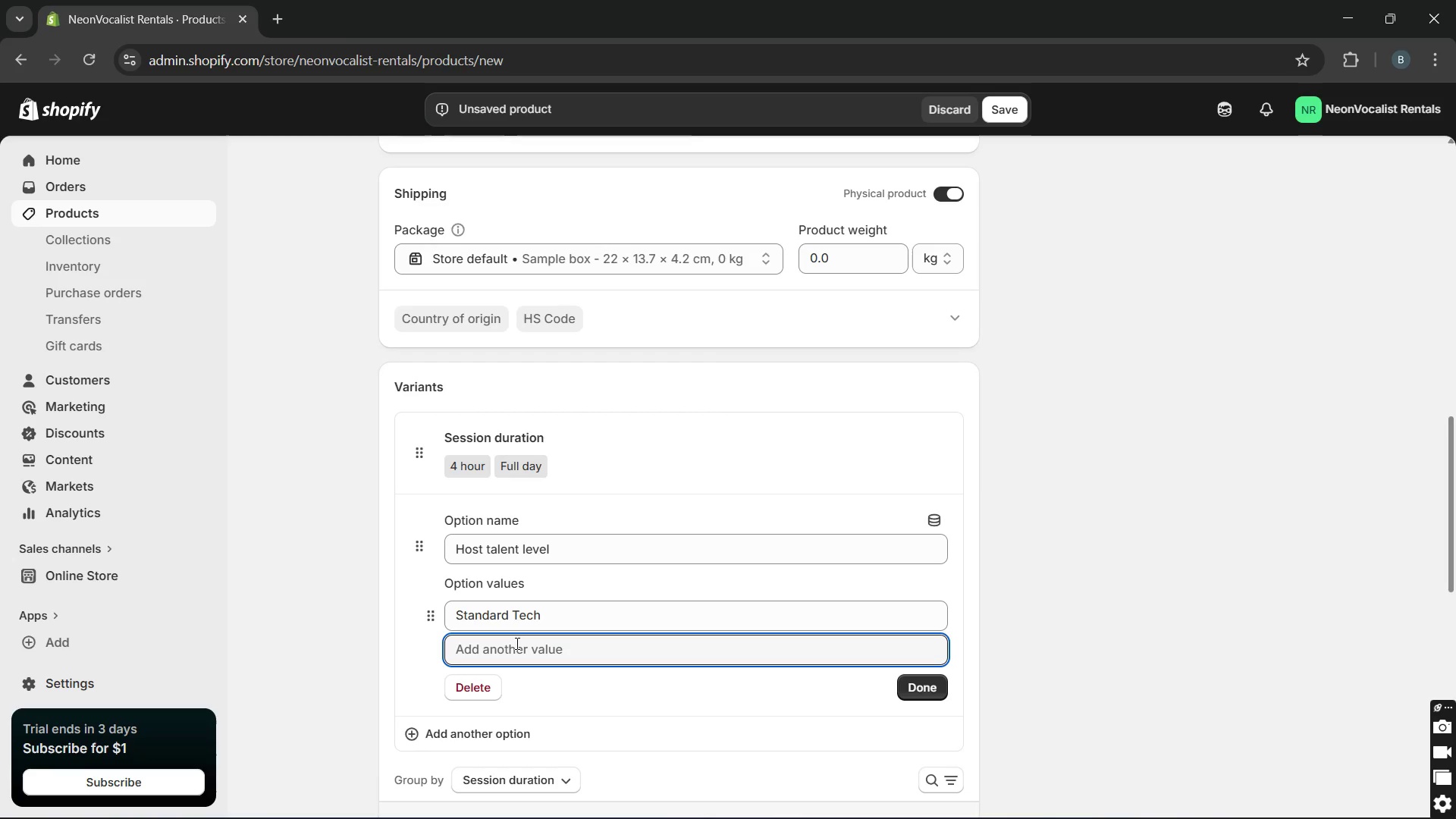 
type(ProfessionalMC)
 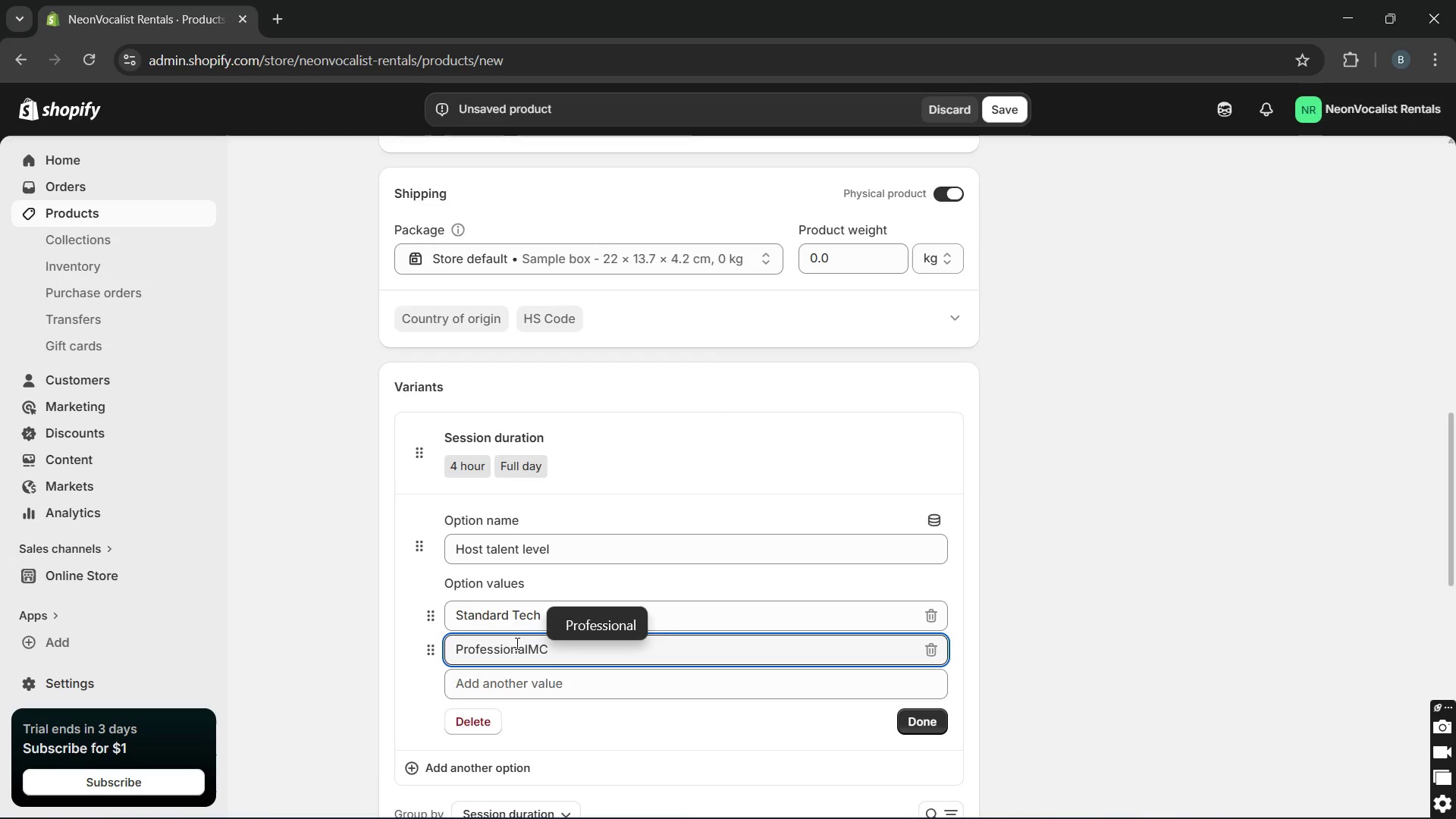 
key(ArrowLeft)
 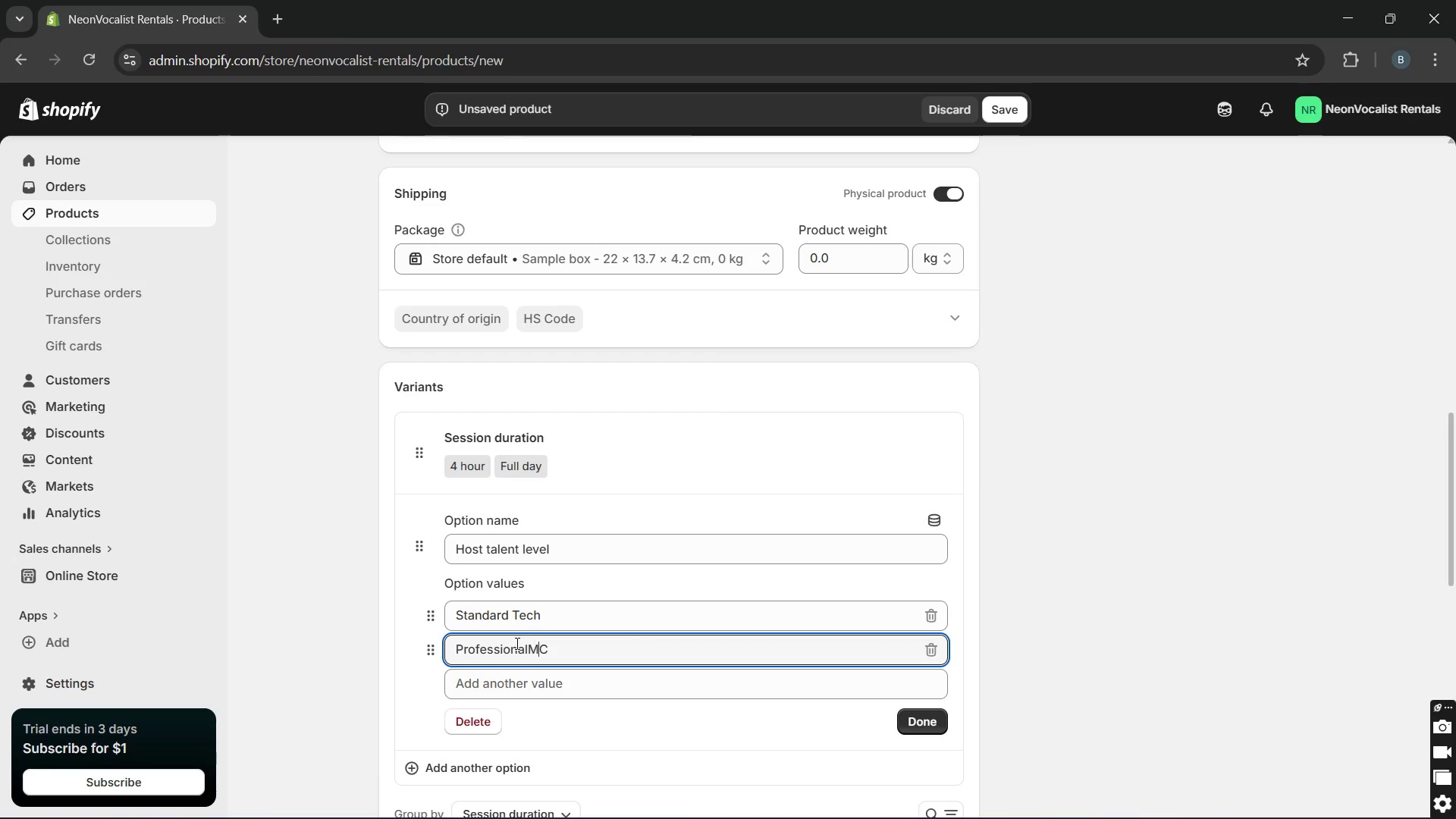 
key(ArrowLeft)
 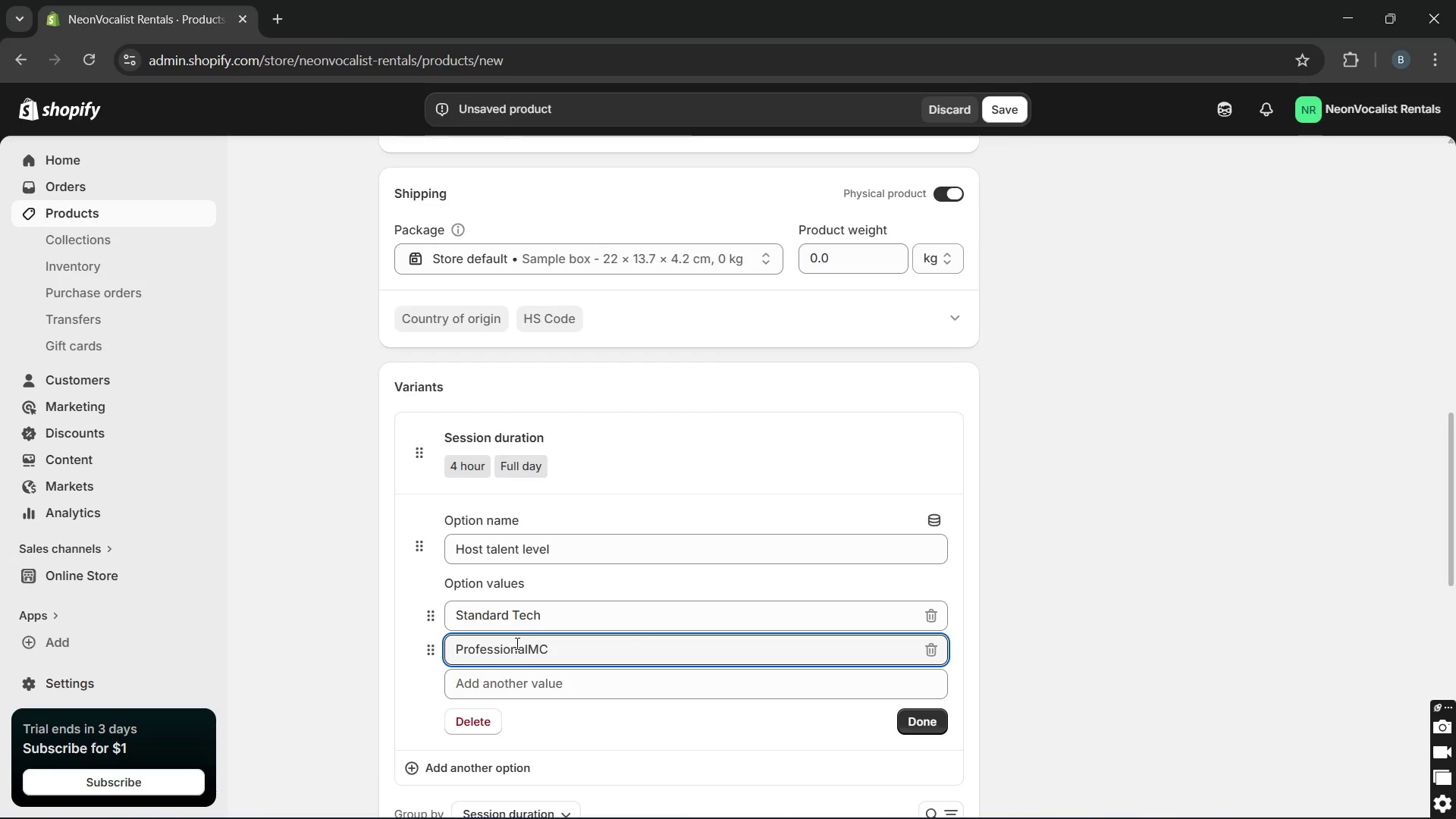 
key(Space)
 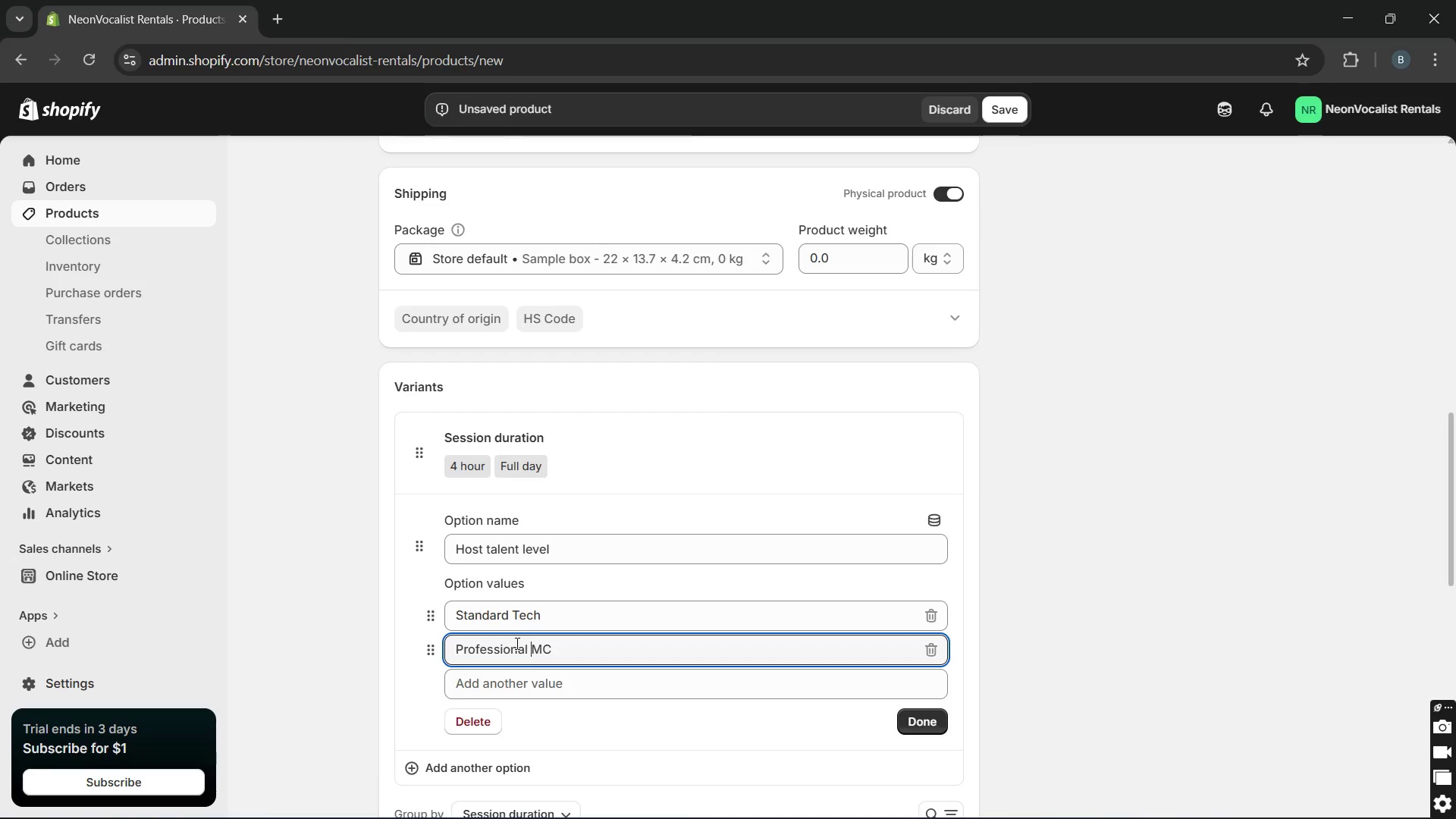 
key(Enter)
 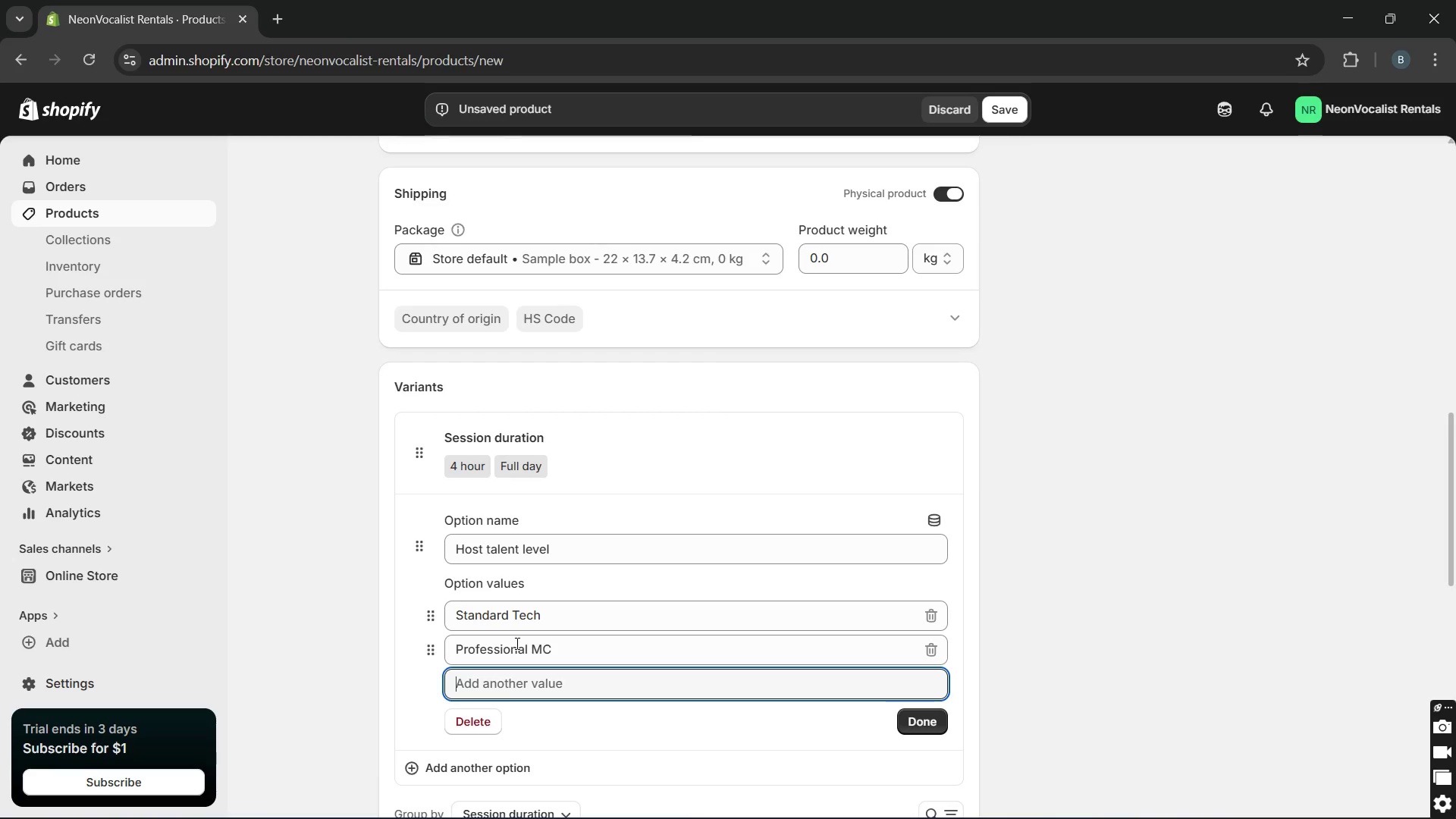 
type(Celebrity lookalike)
 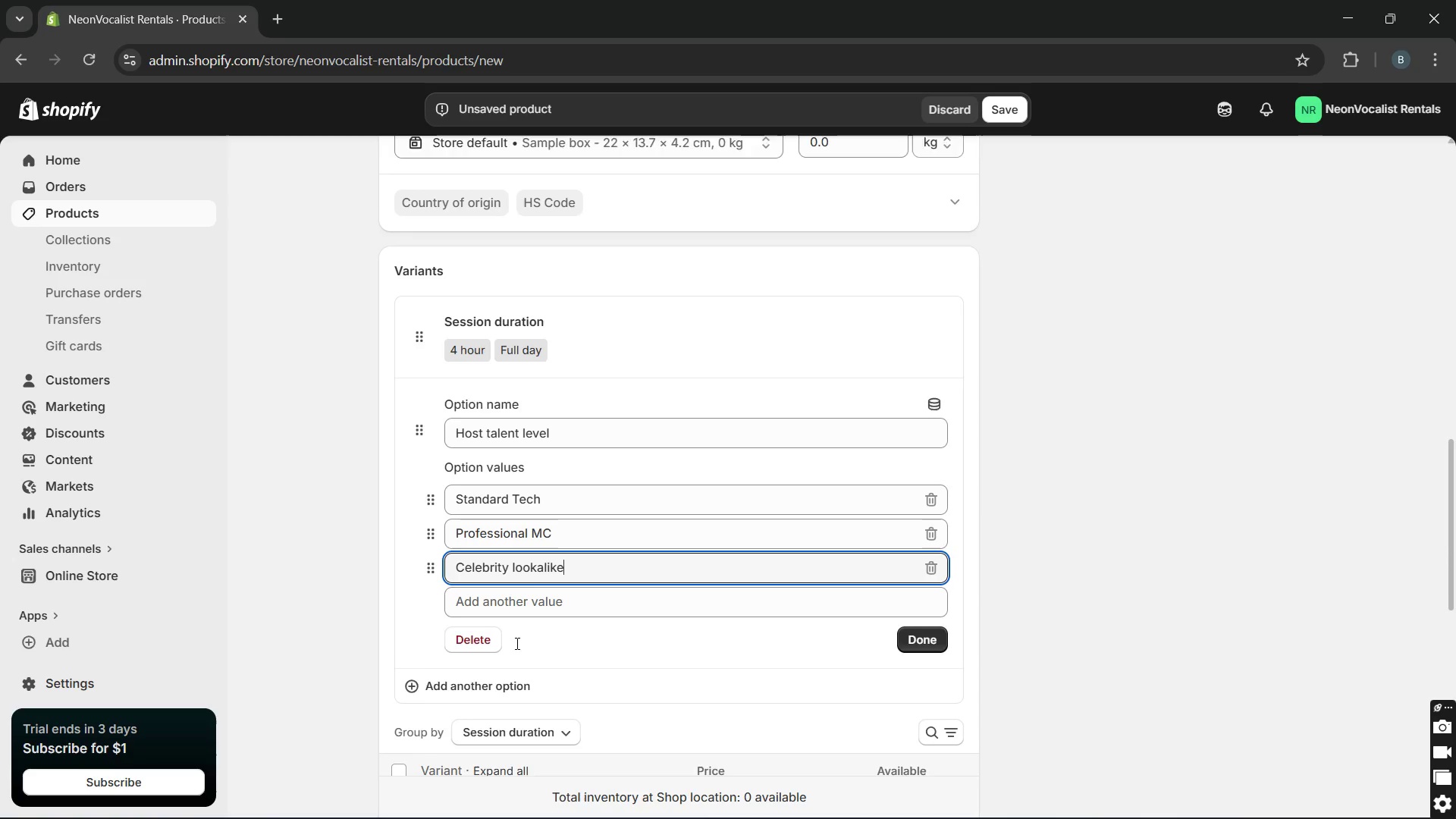 
left_click([915, 629])
 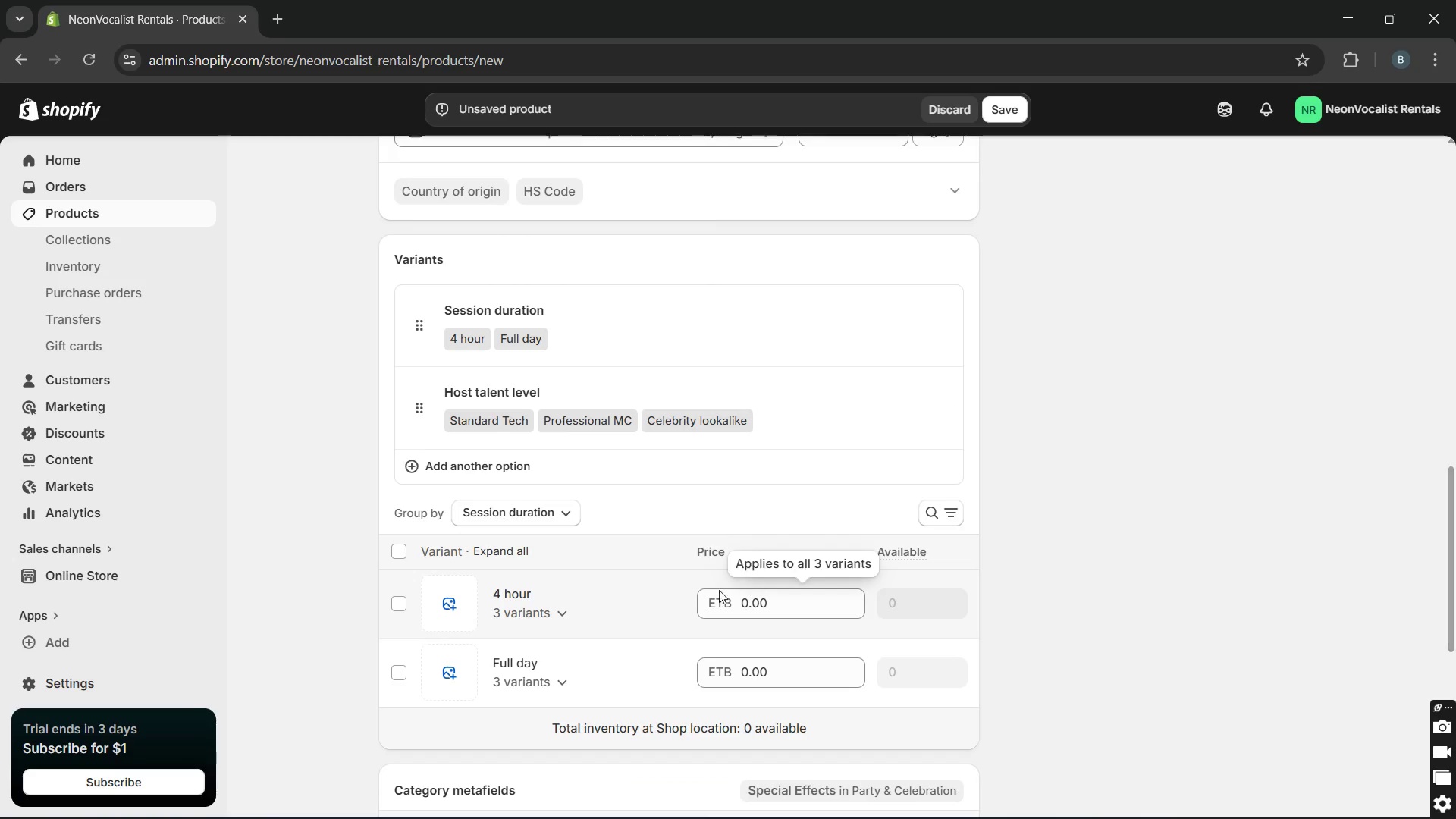 
left_click([679, 616])
 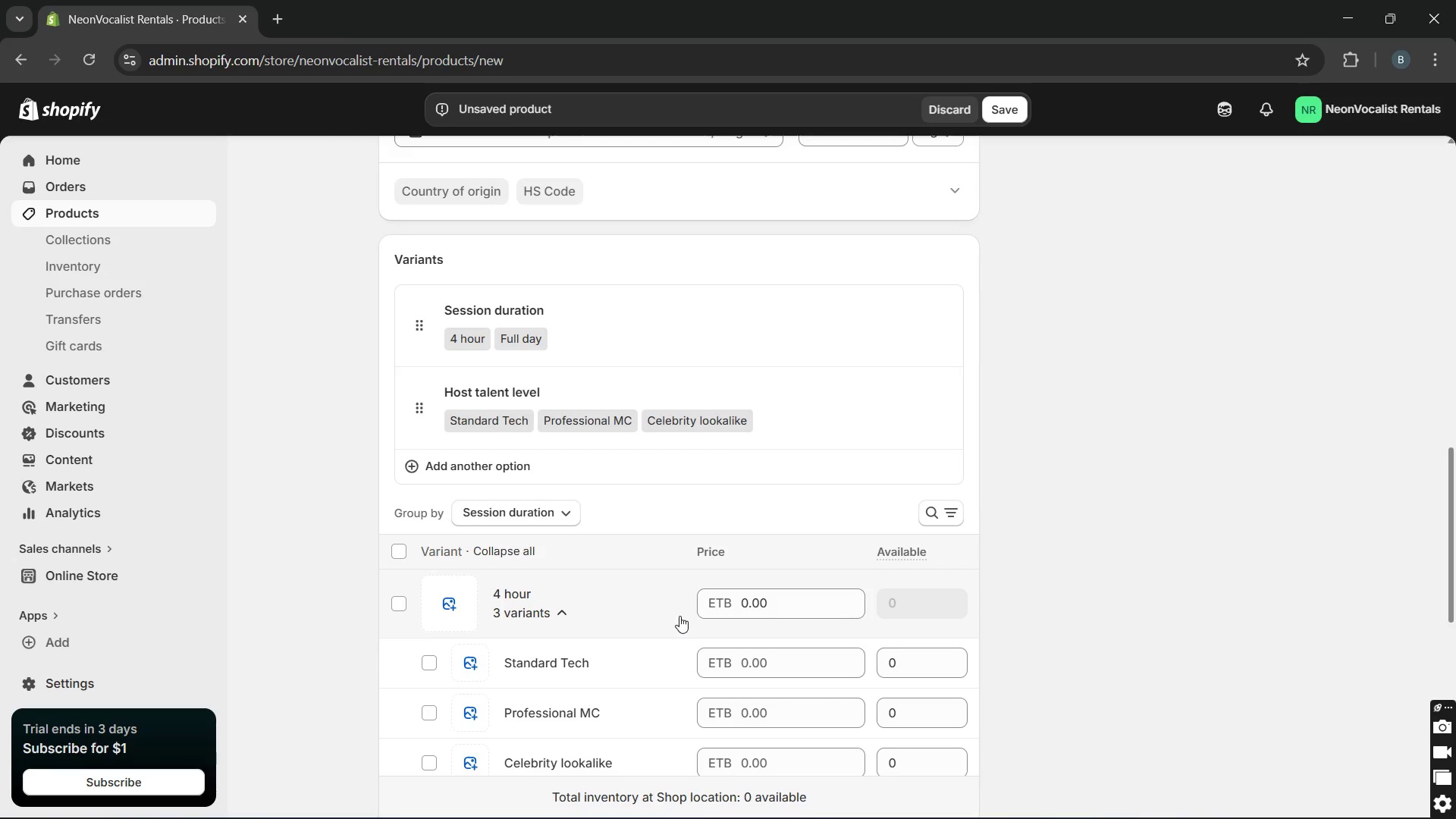 
left_click([755, 608])
 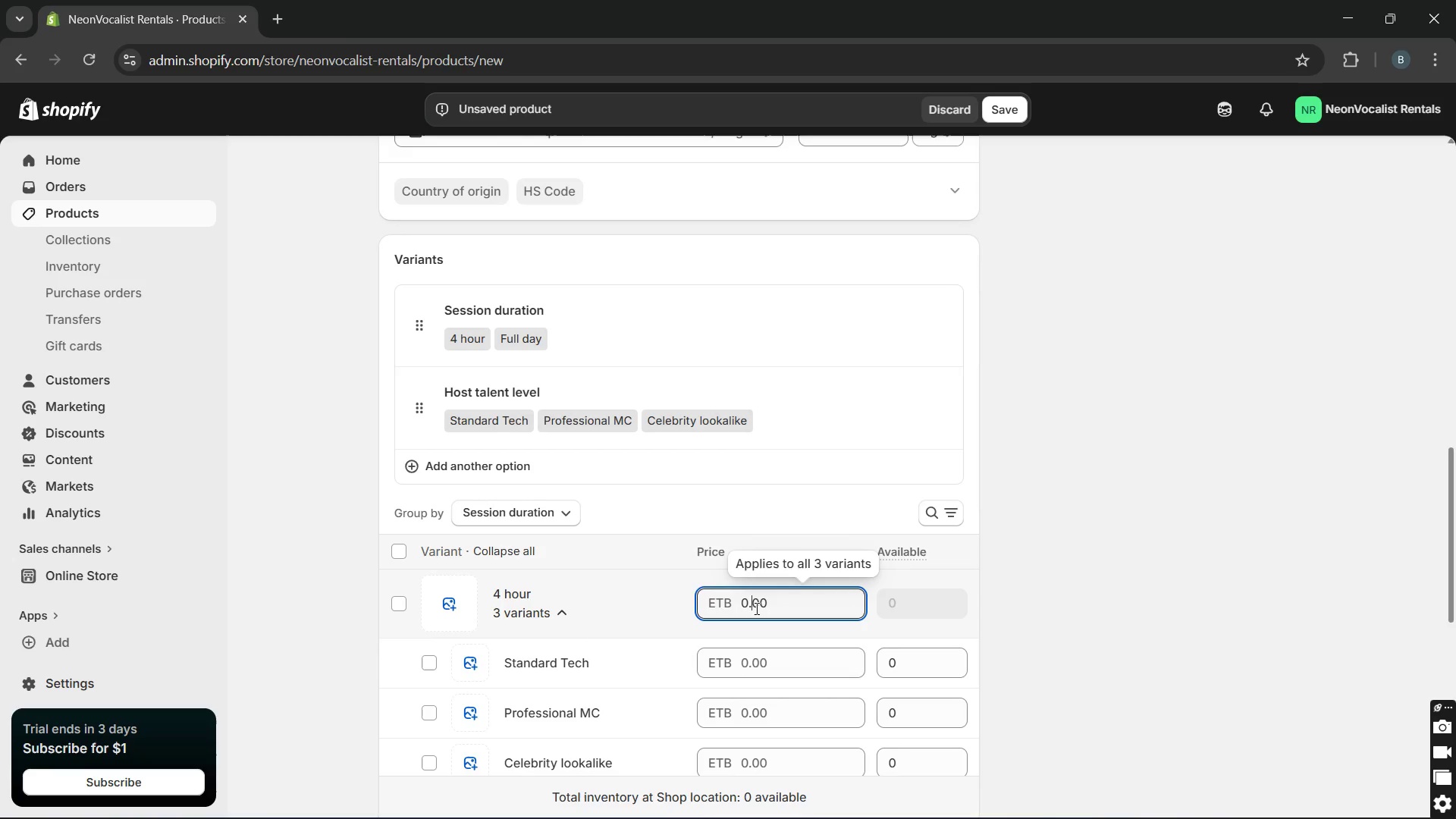 
double_click([755, 608])
 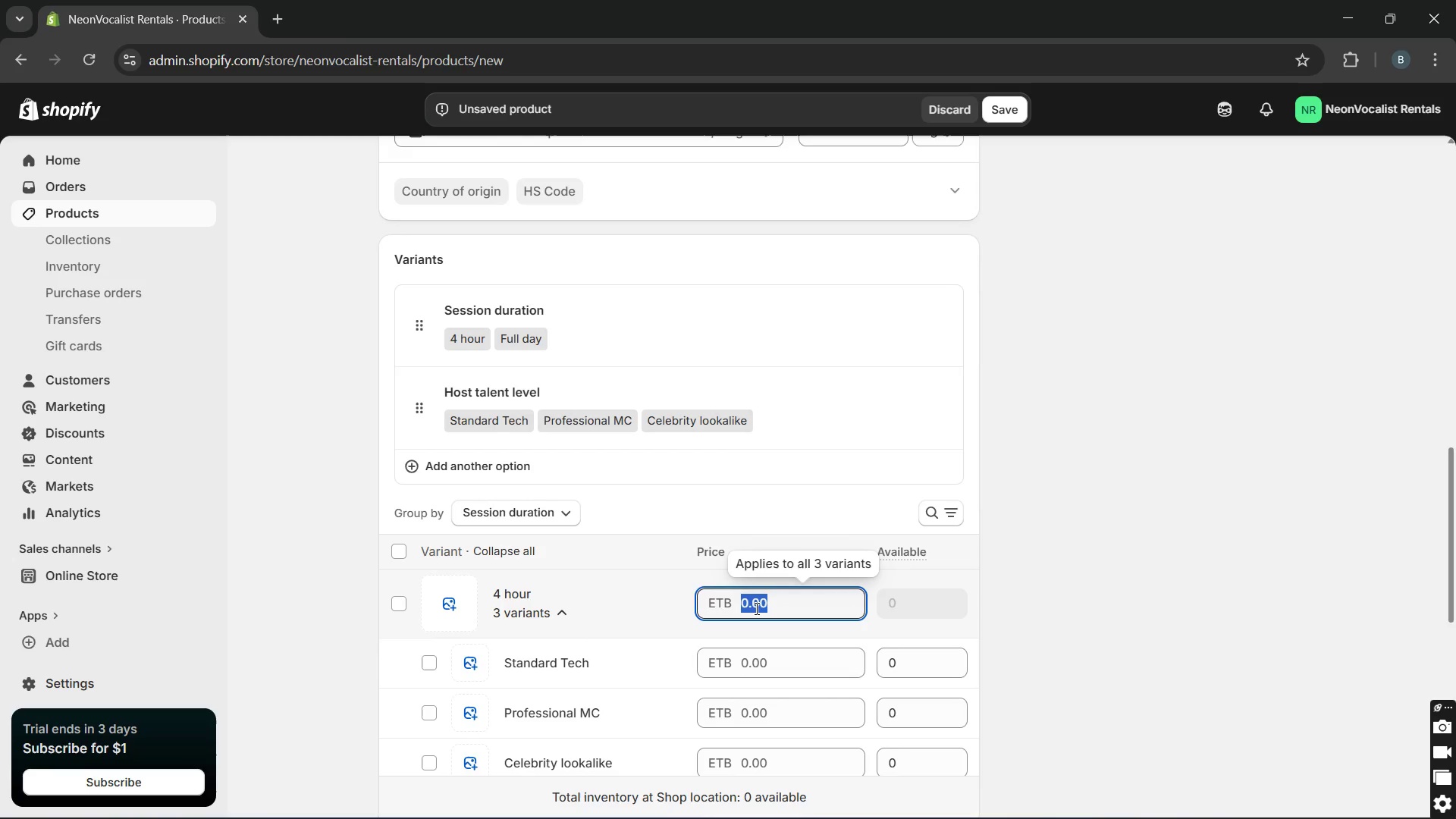 
type(650)
 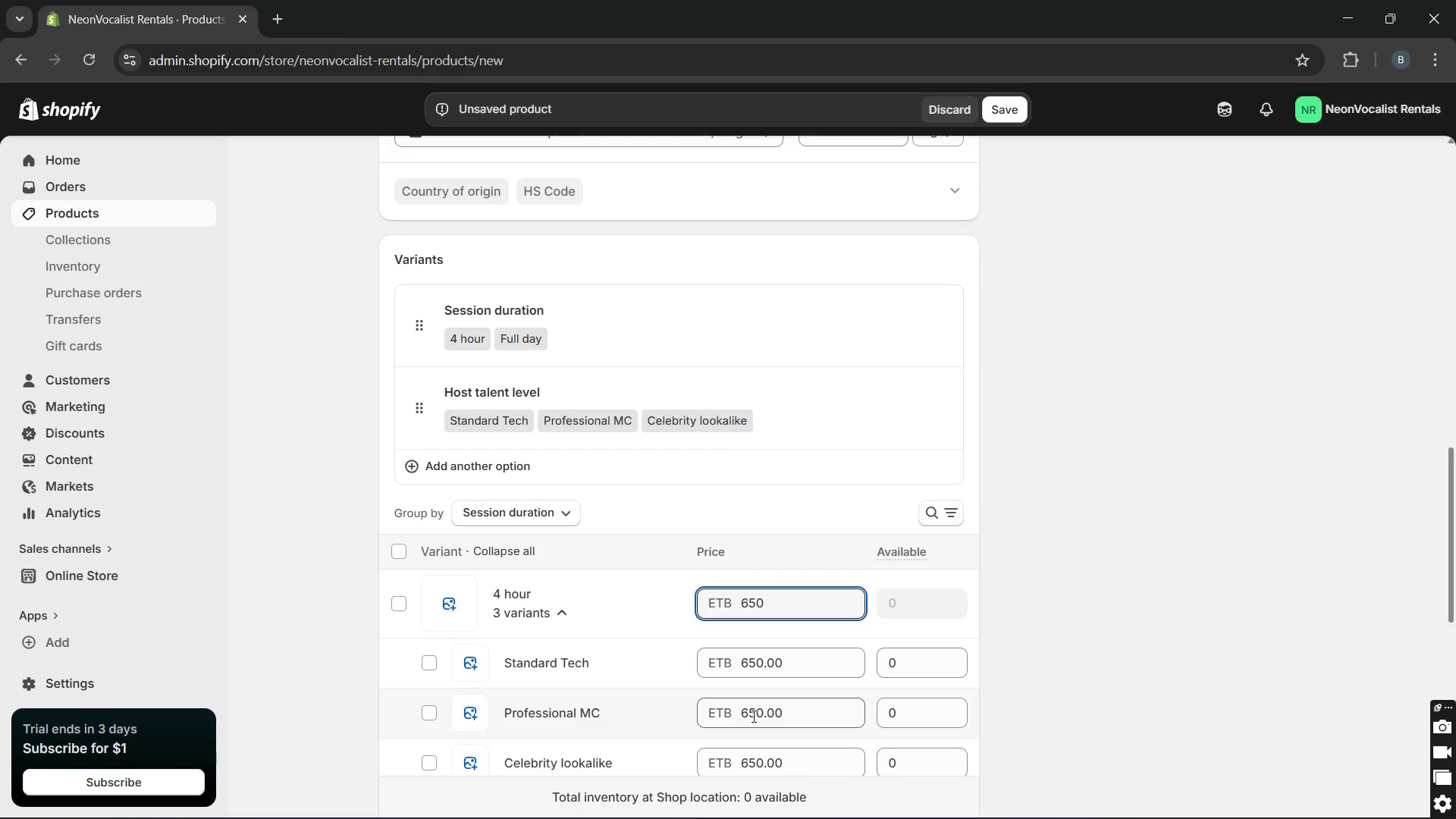 
wait(5.17)
 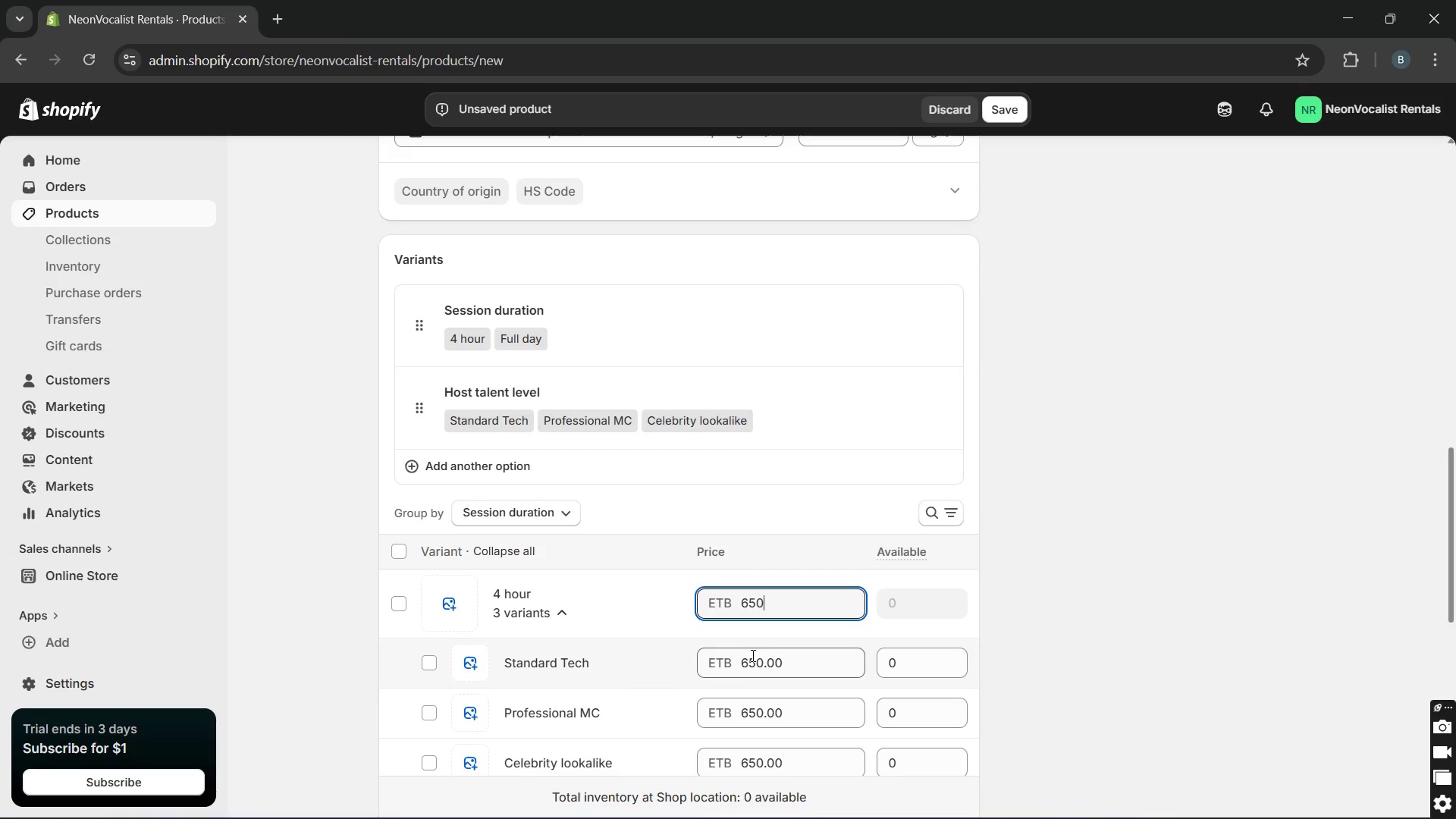 
hold_key(key=Backspace, duration=0.84)
 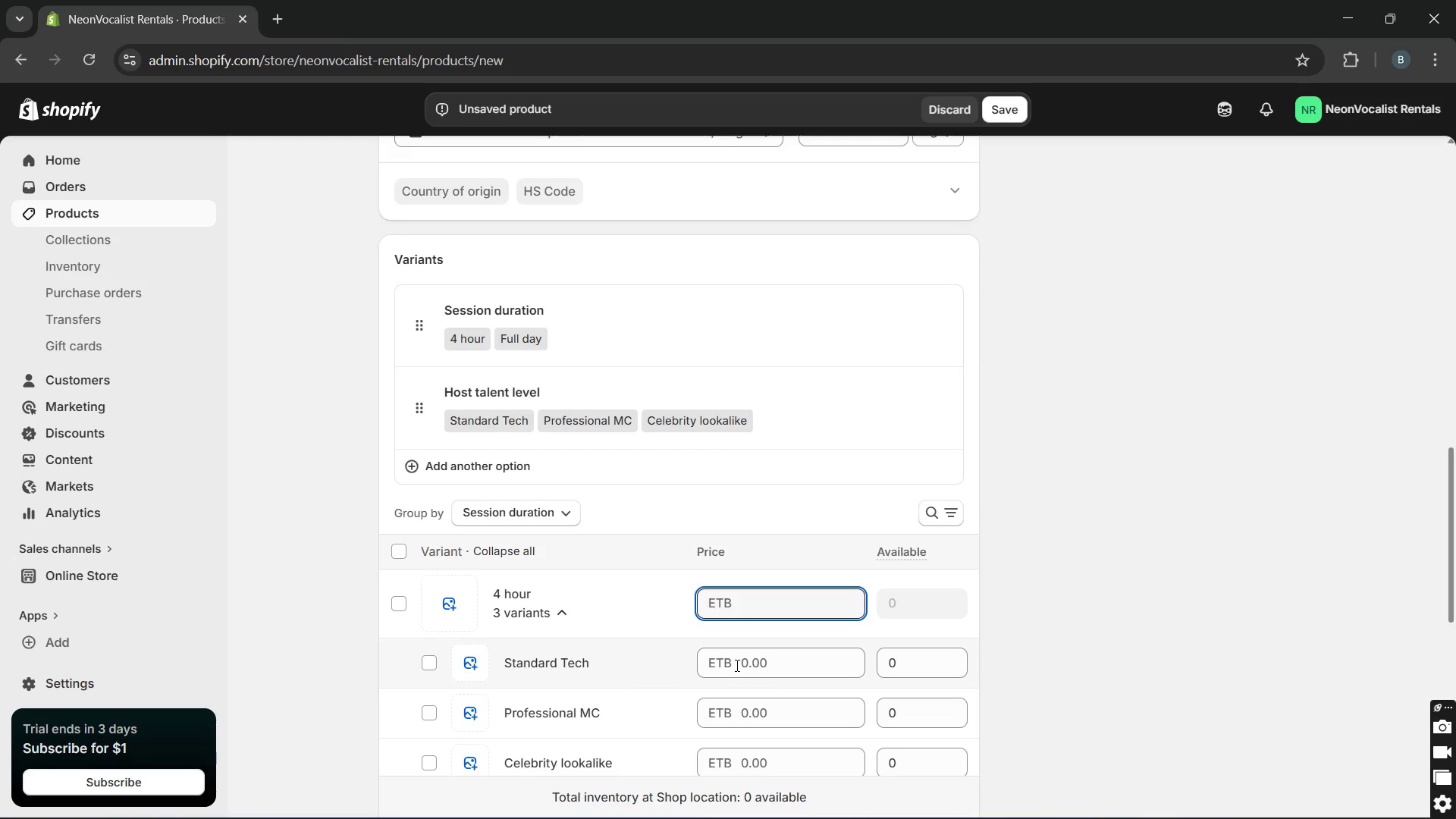 
double_click([736, 665])
 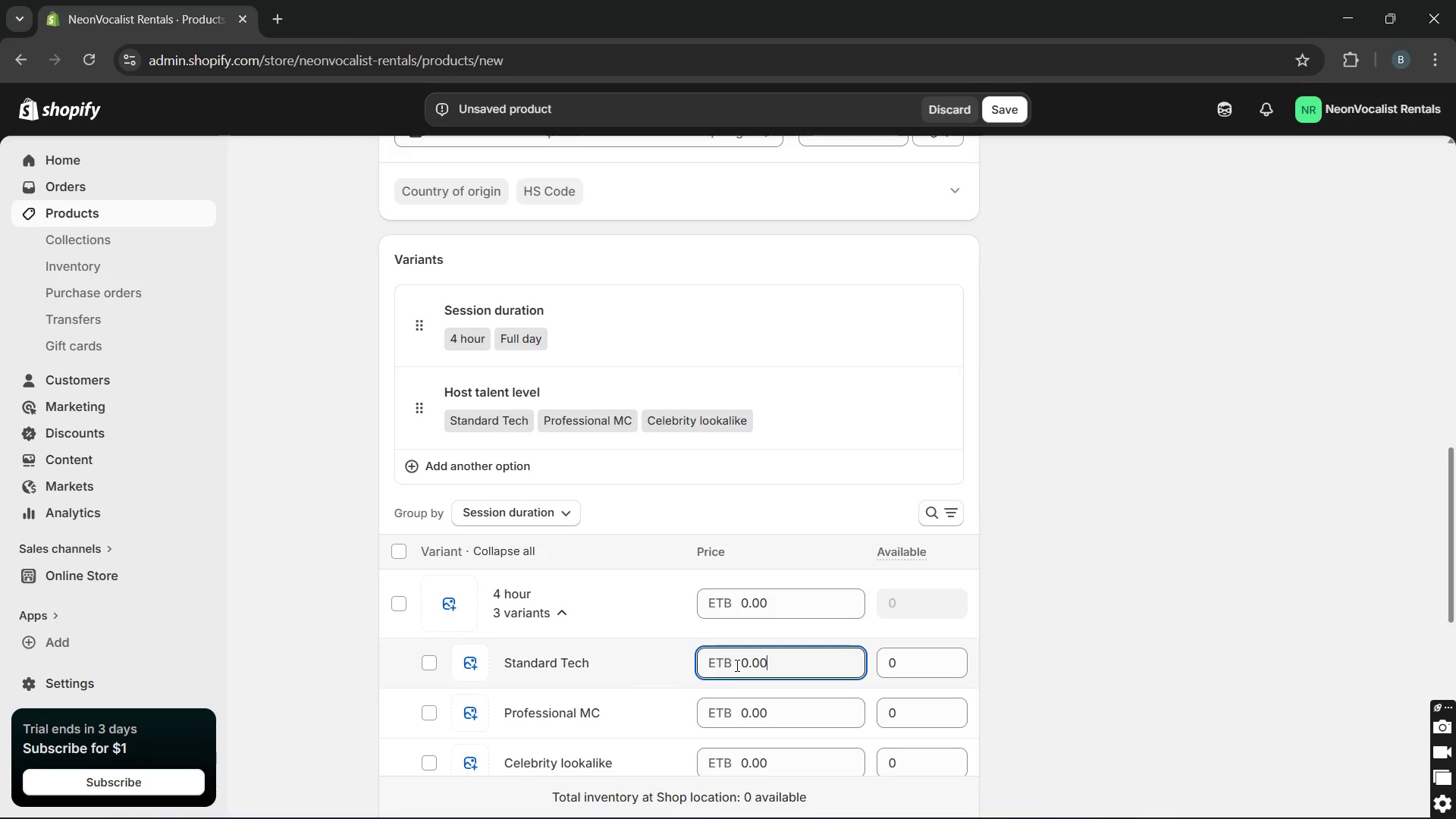 
type(650)
 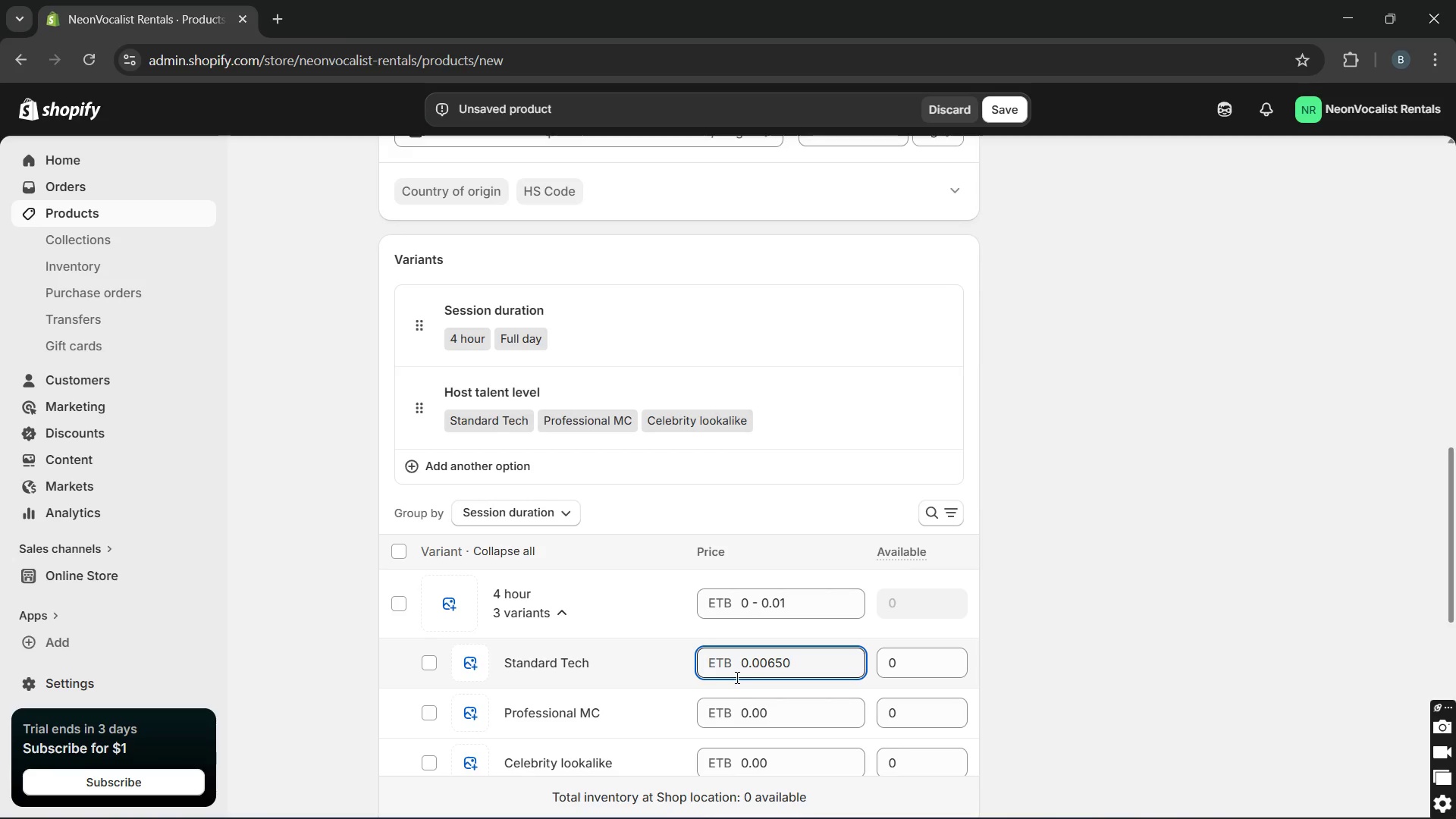 
wait(6.69)
 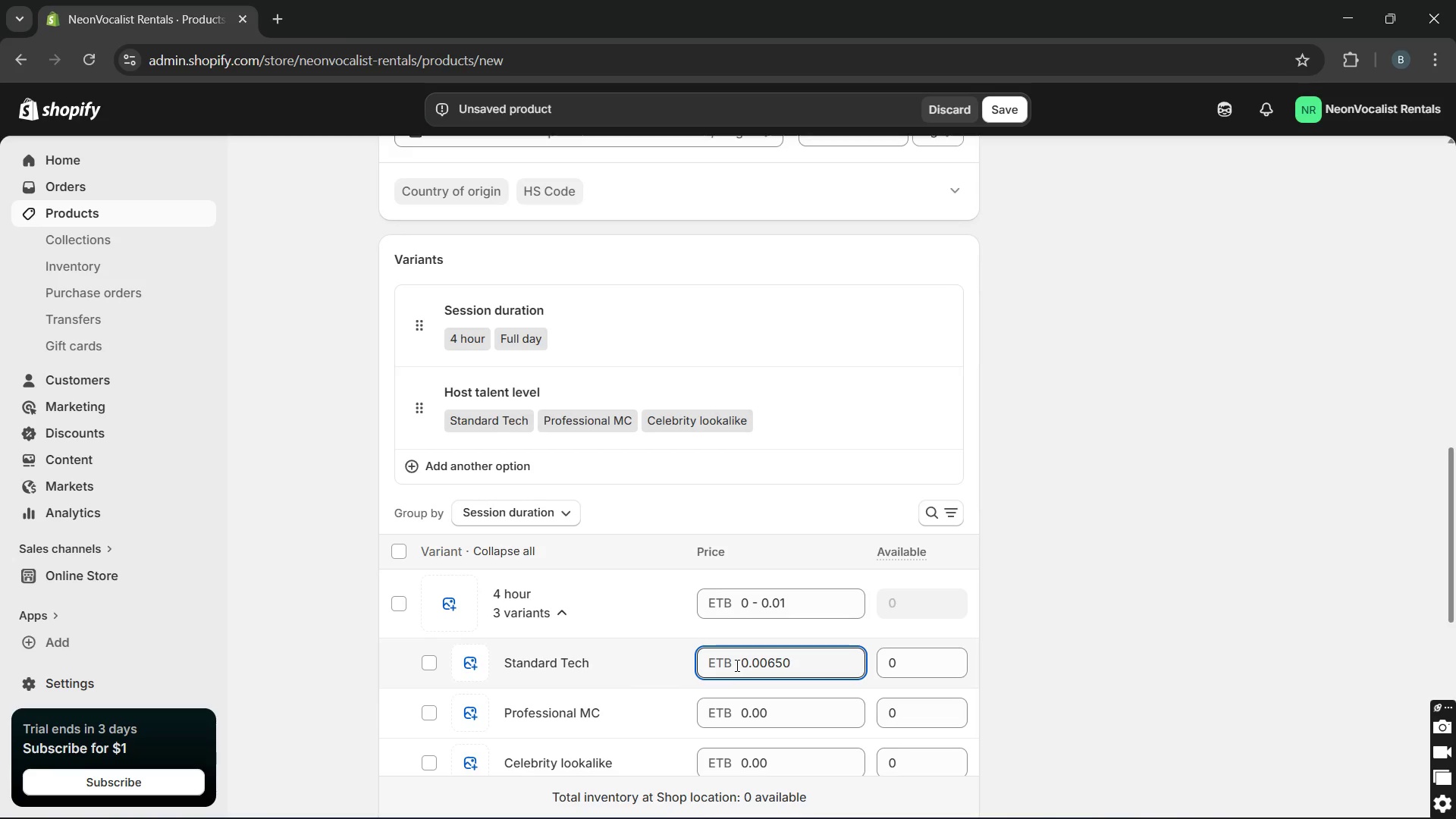 
left_click_drag(start_coordinate=[767, 667], to_coordinate=[743, 667])
 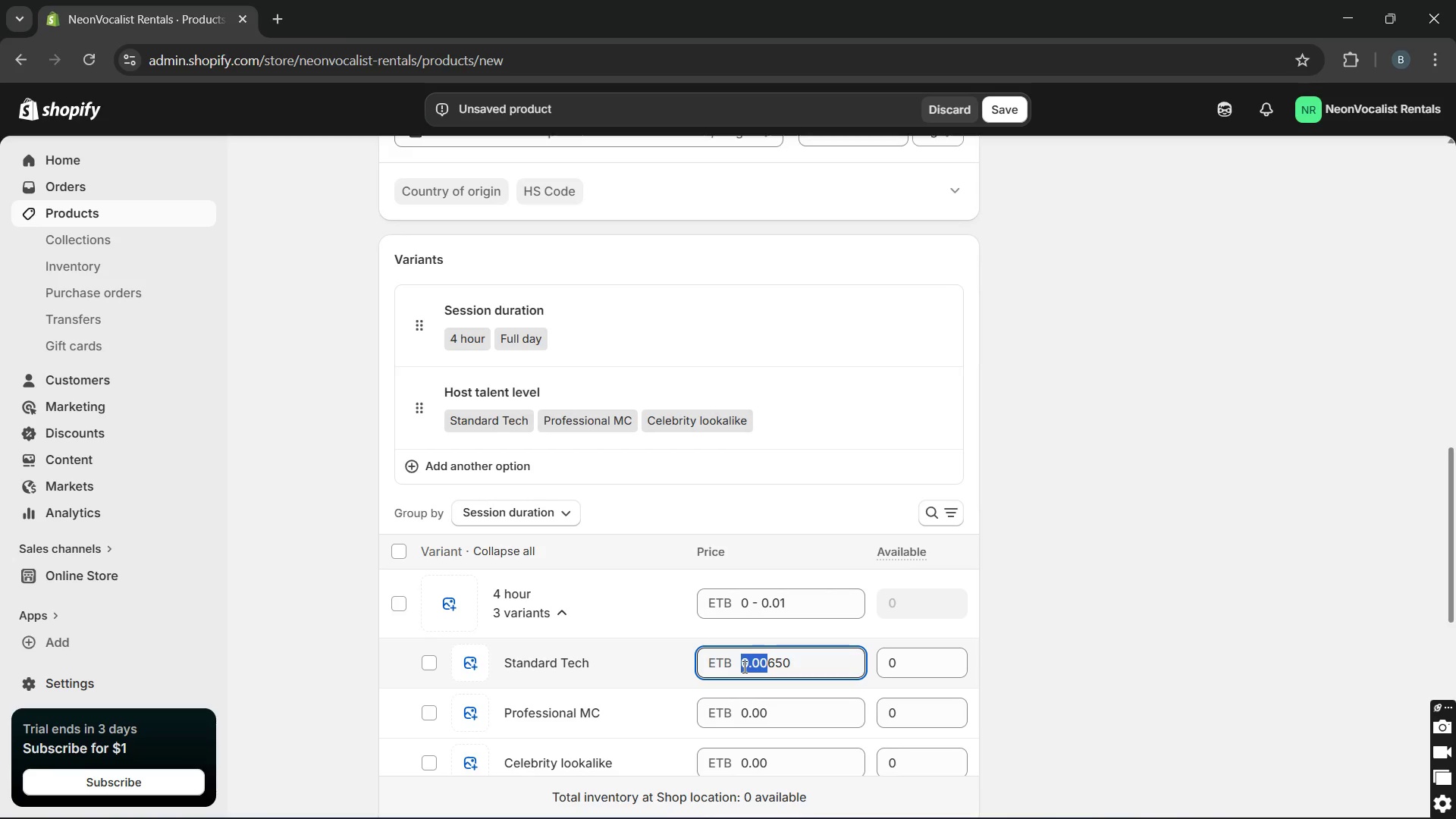 
key(Backspace)
 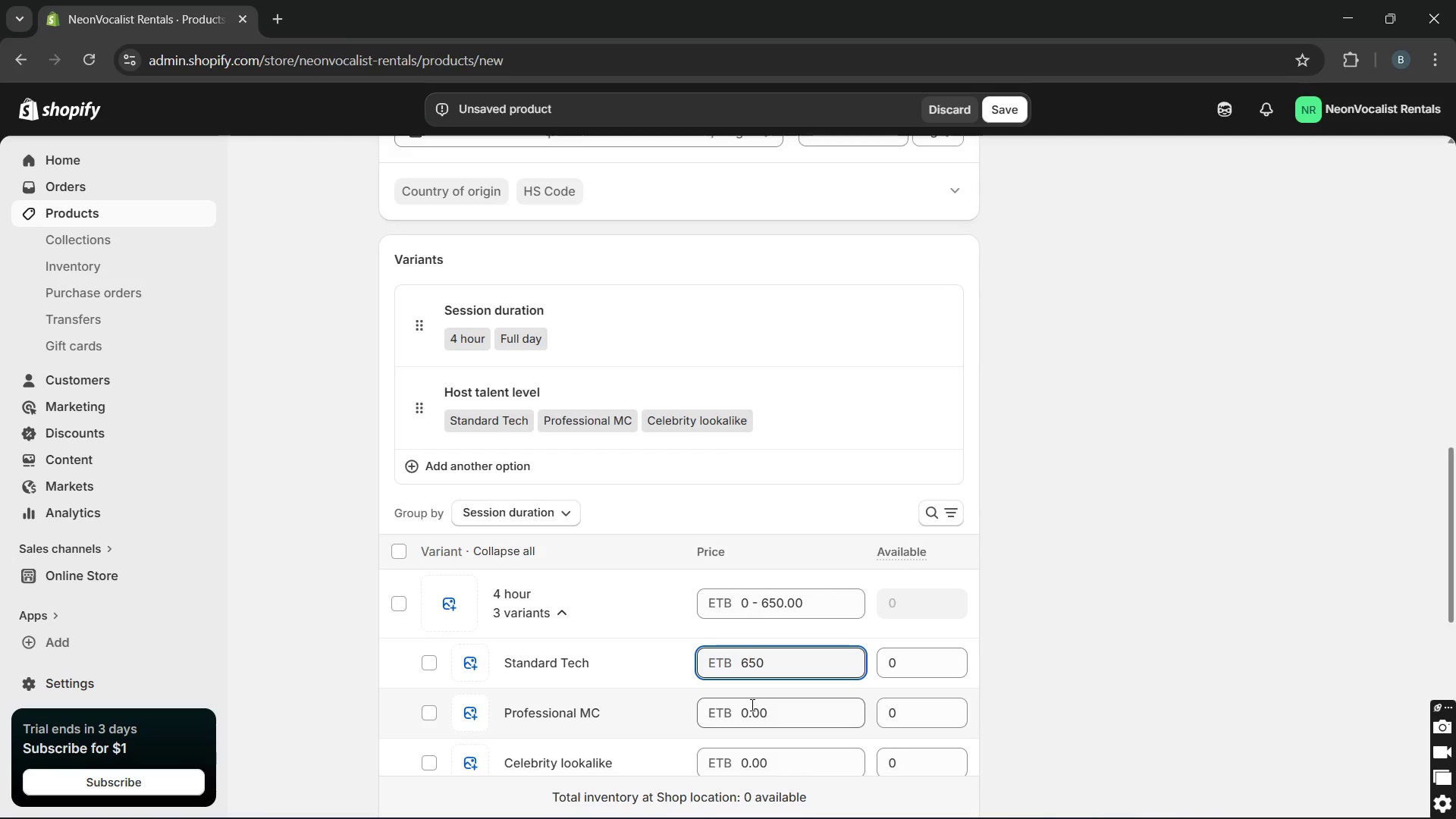 
double_click([751, 704])
 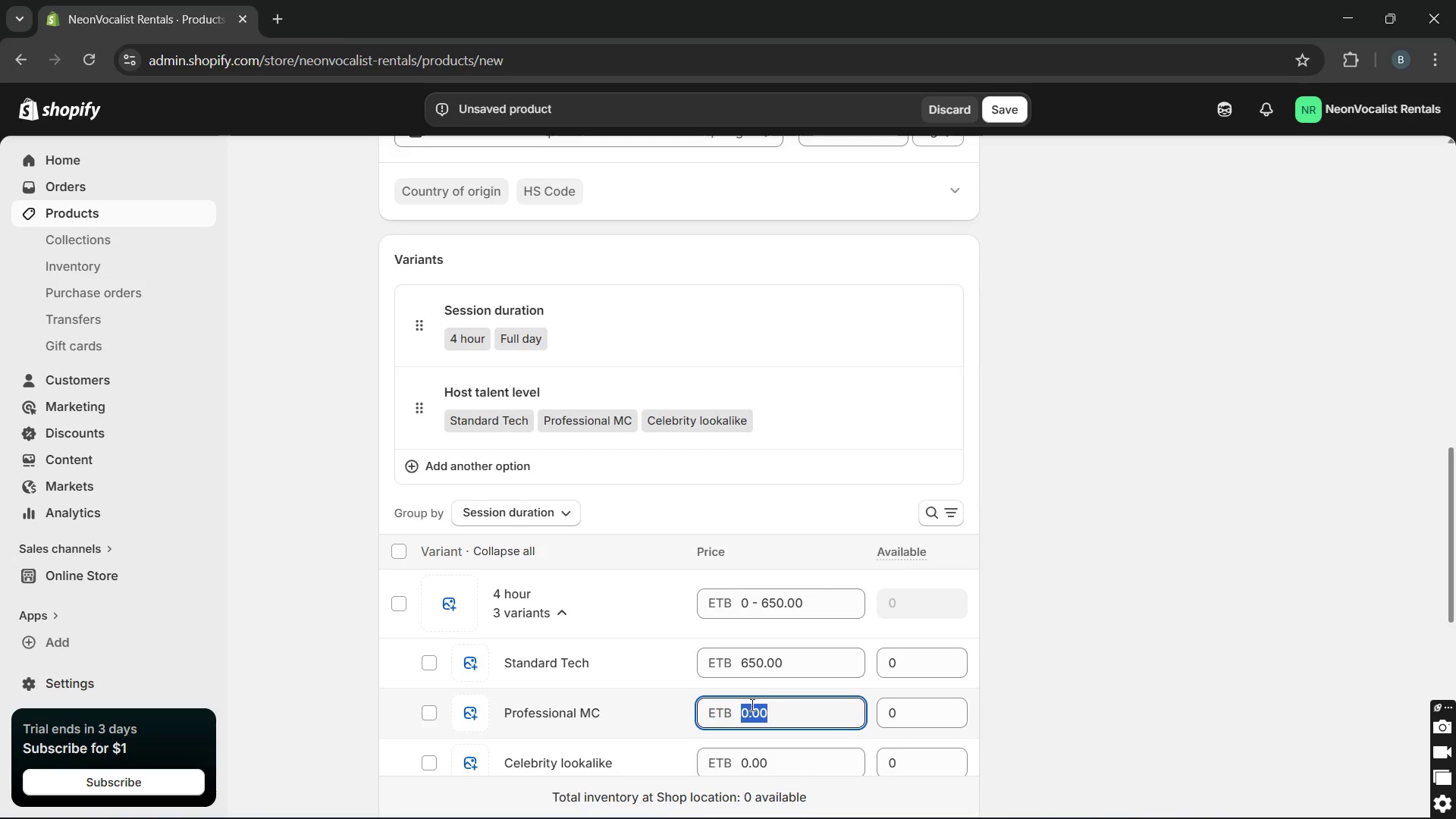 
type(900)
 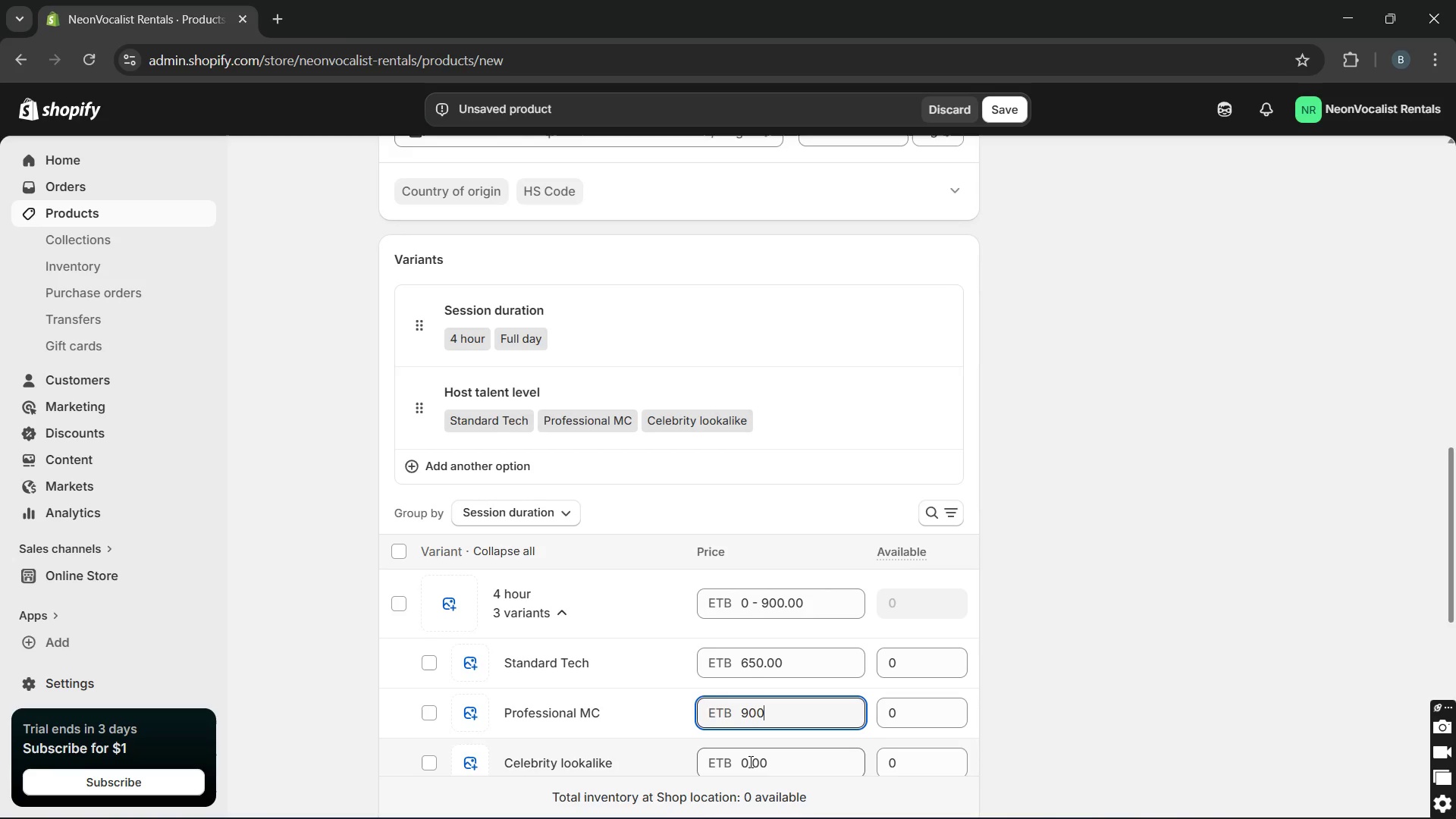 
double_click([749, 761])
 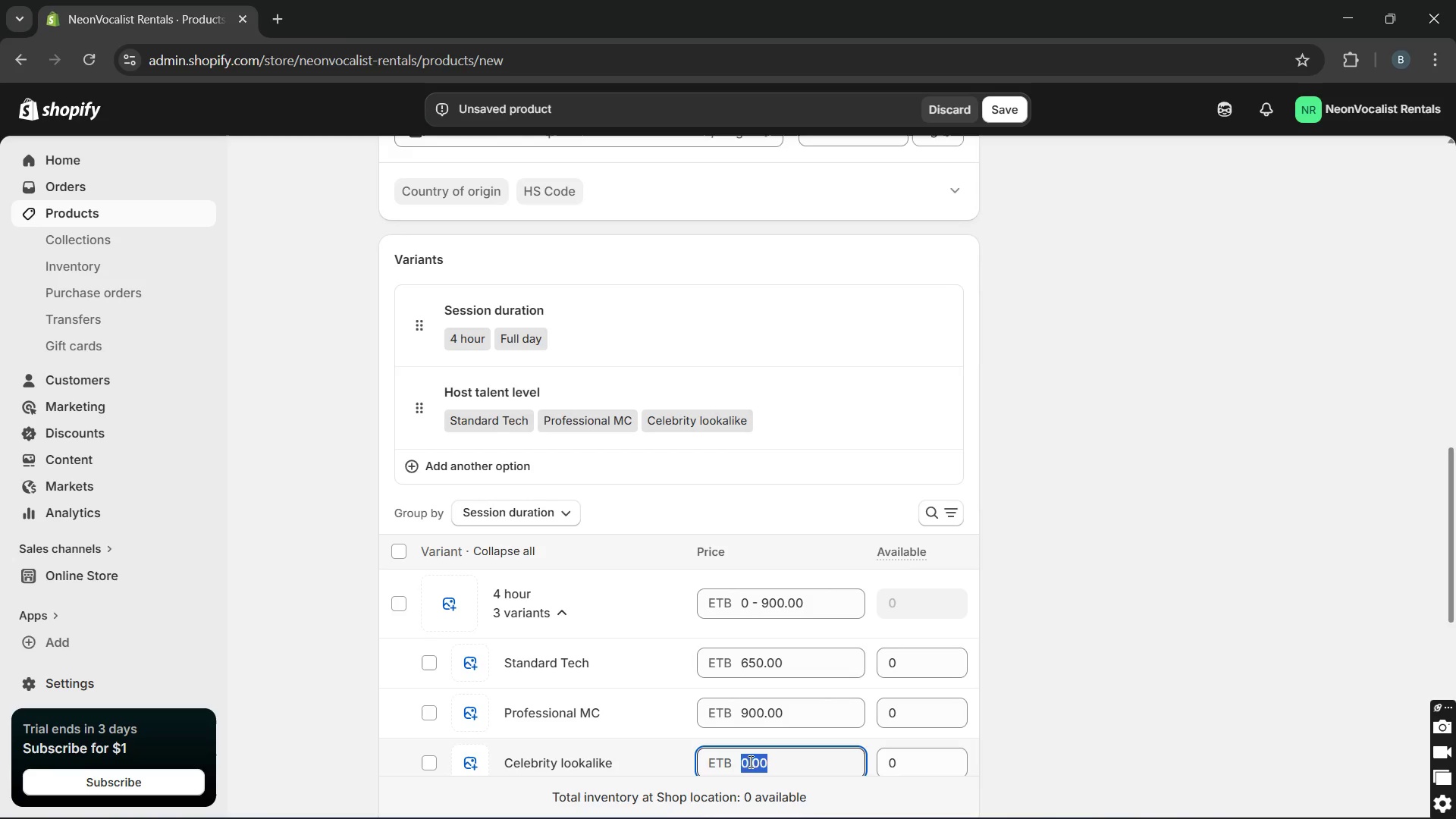 
type(1300)
 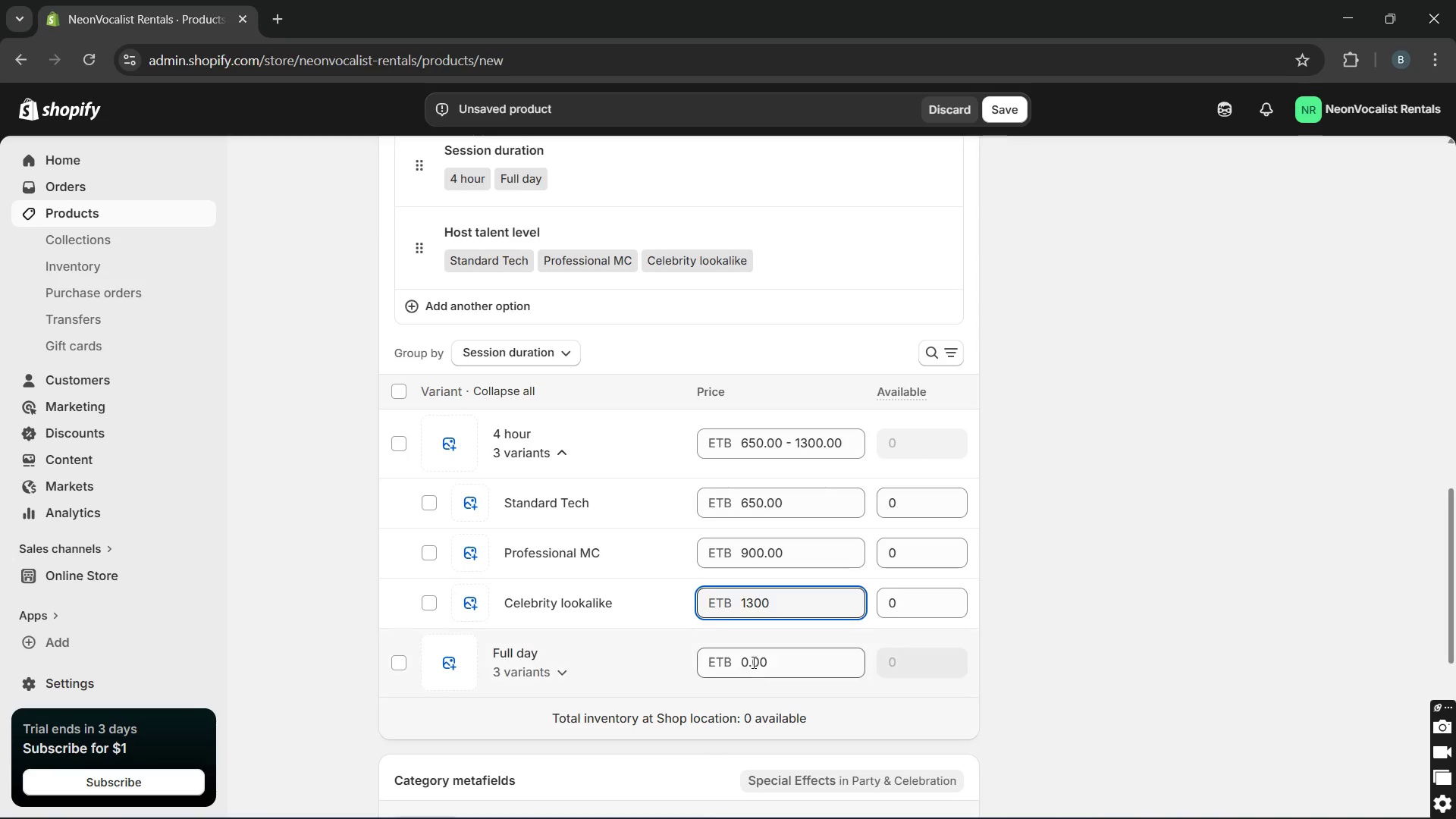 
left_click([667, 676])
 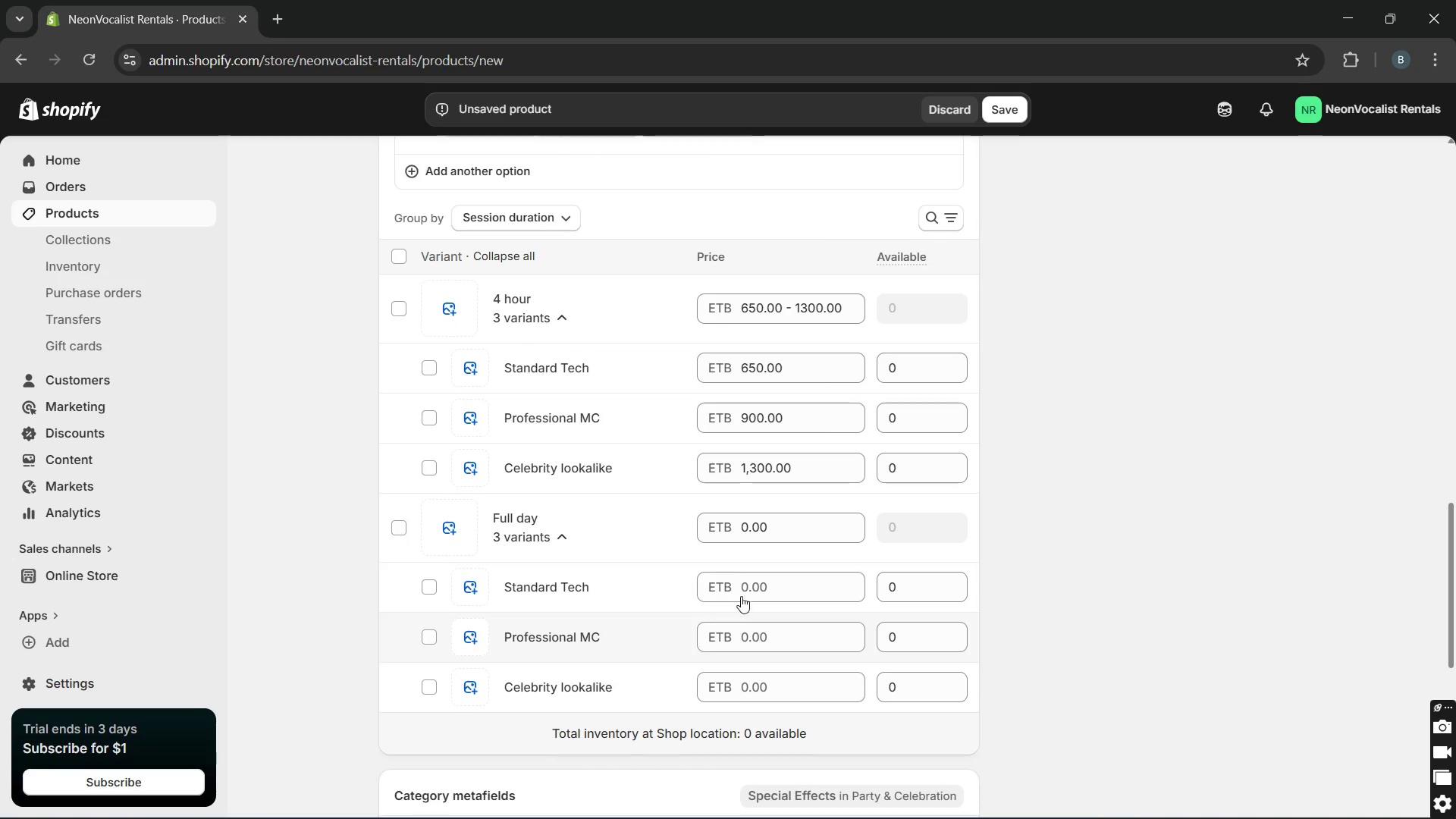 
left_click([751, 581])
 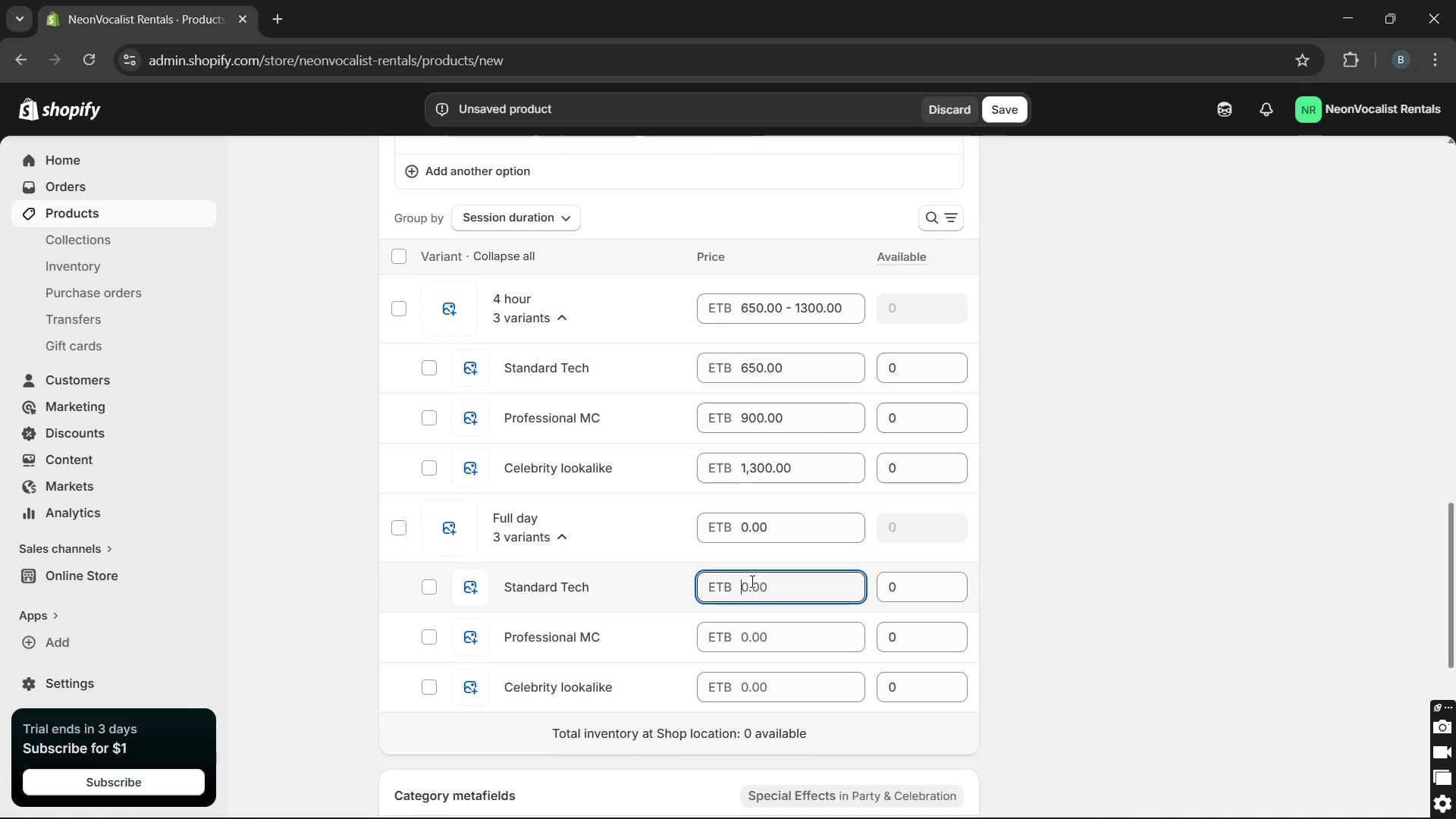 
type(1200)
 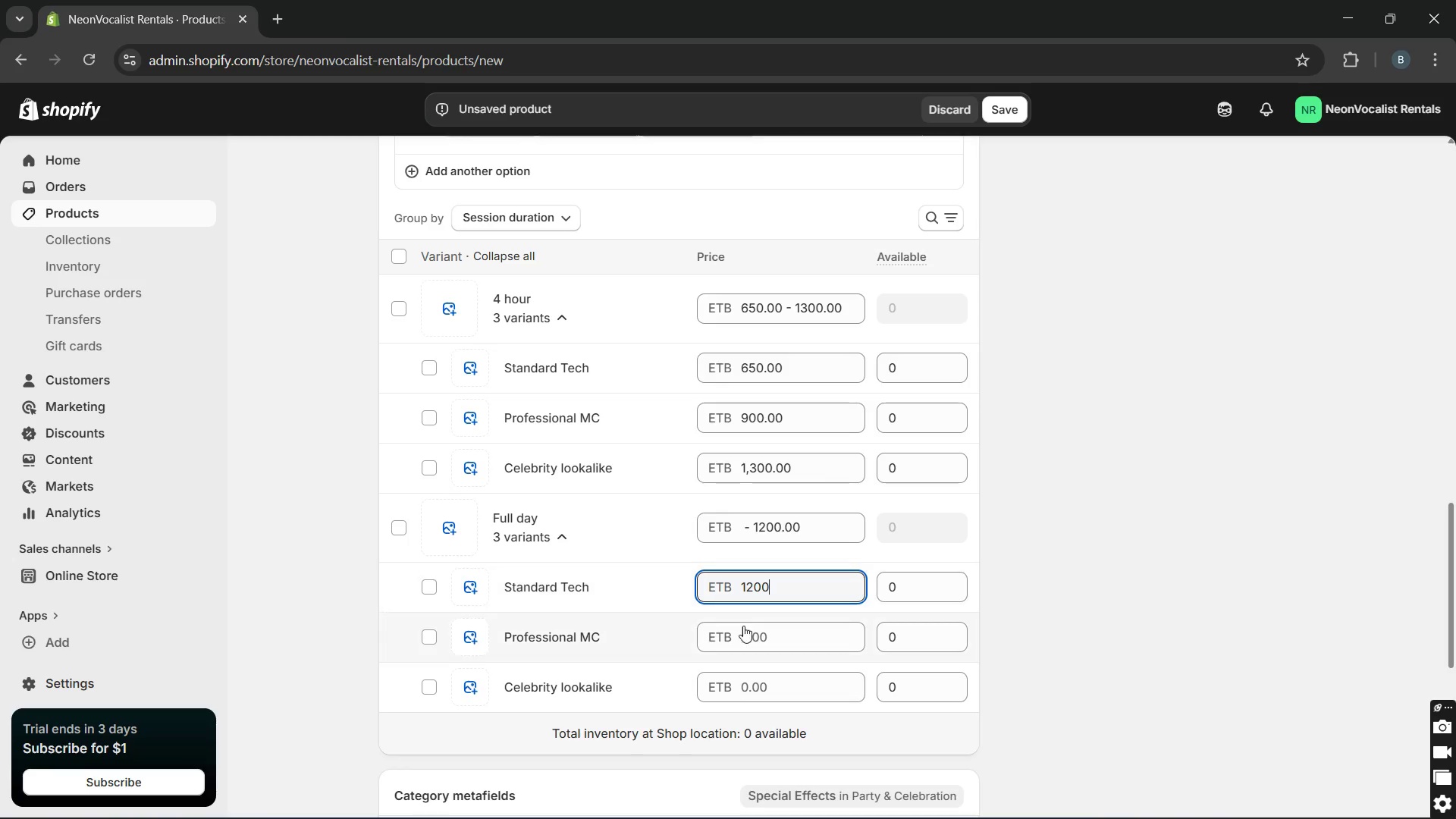 
left_click([742, 632])
 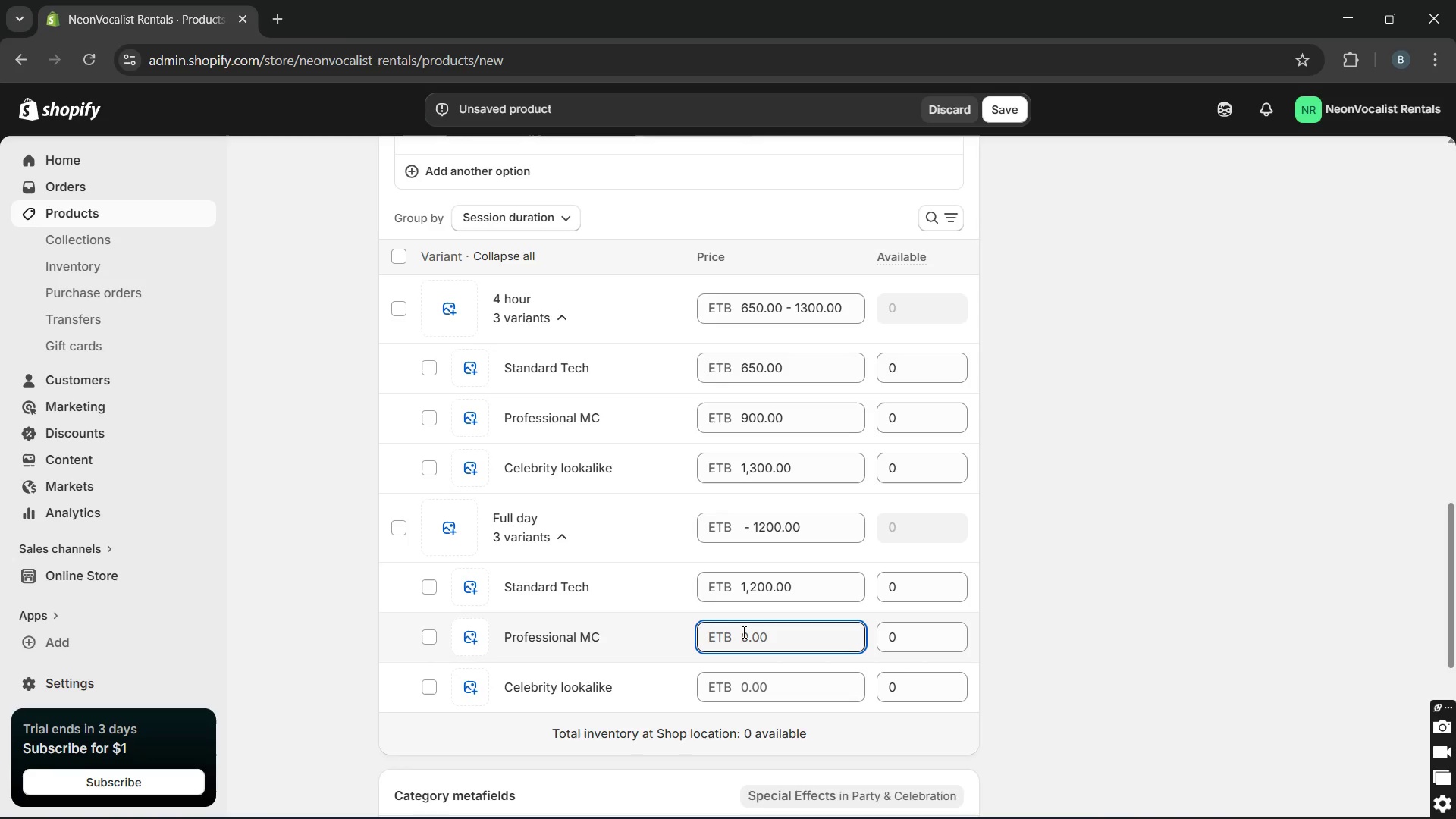 
type(1600)
 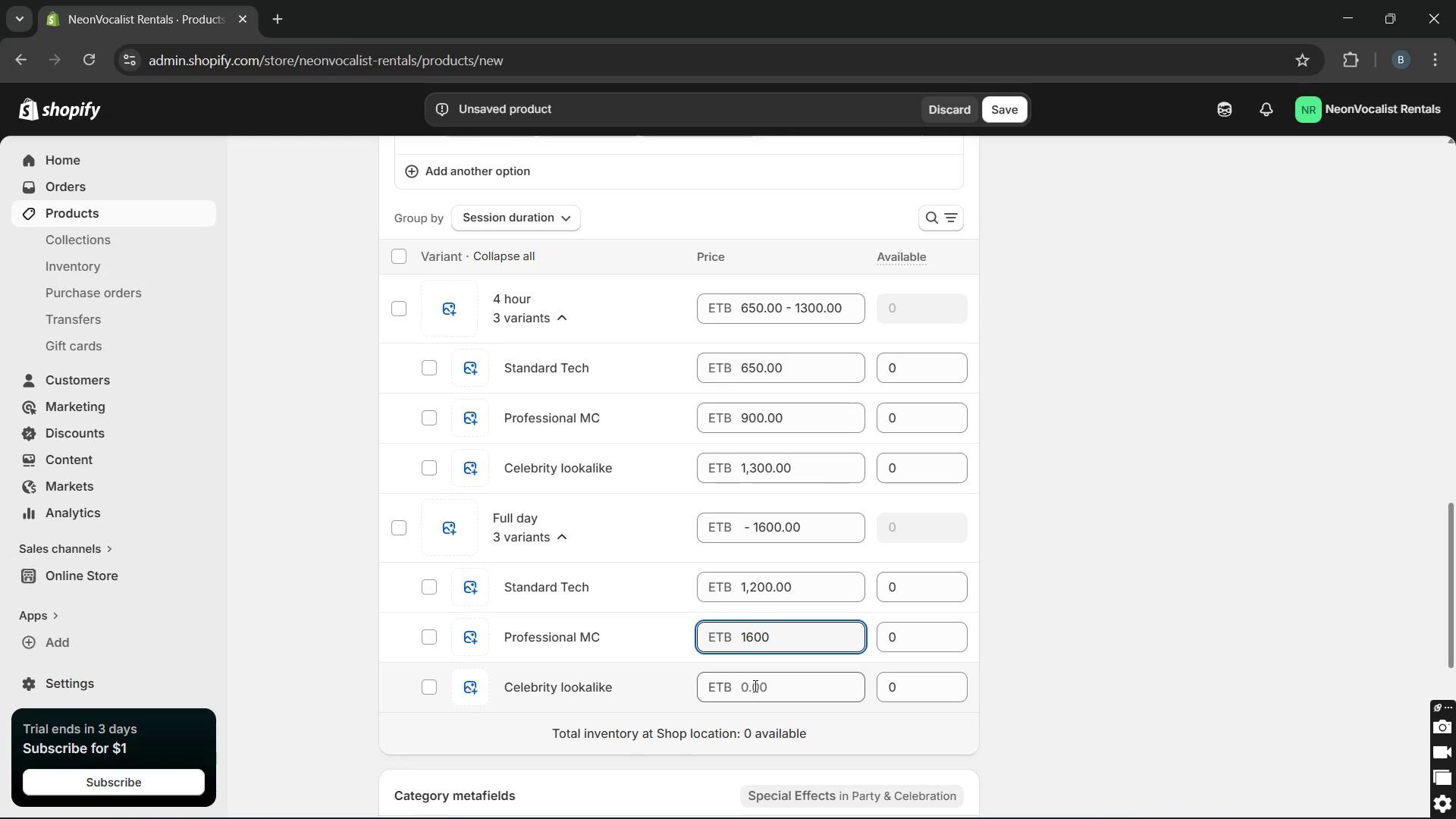 
left_click([754, 686])
 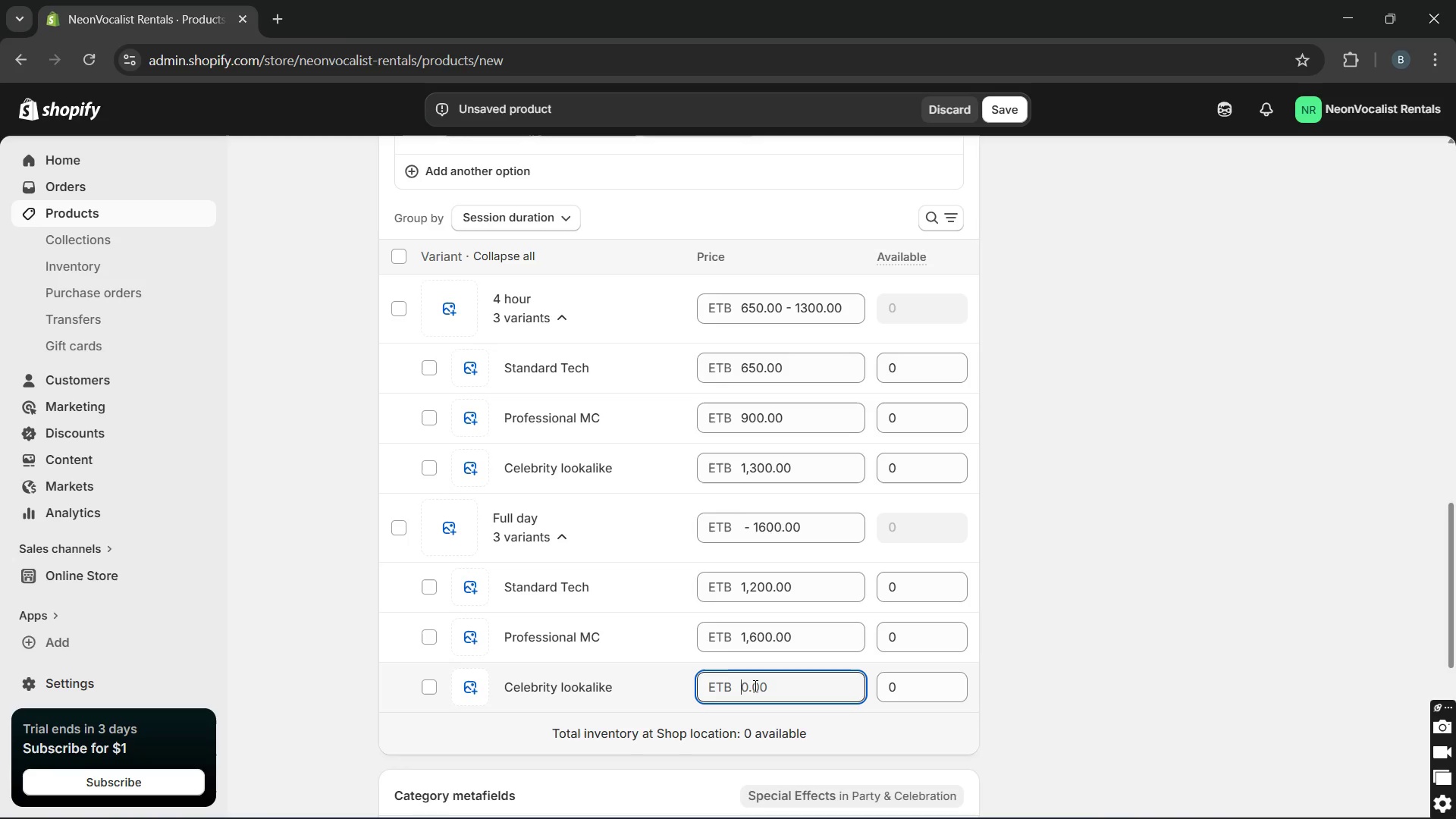 
type(2150)
 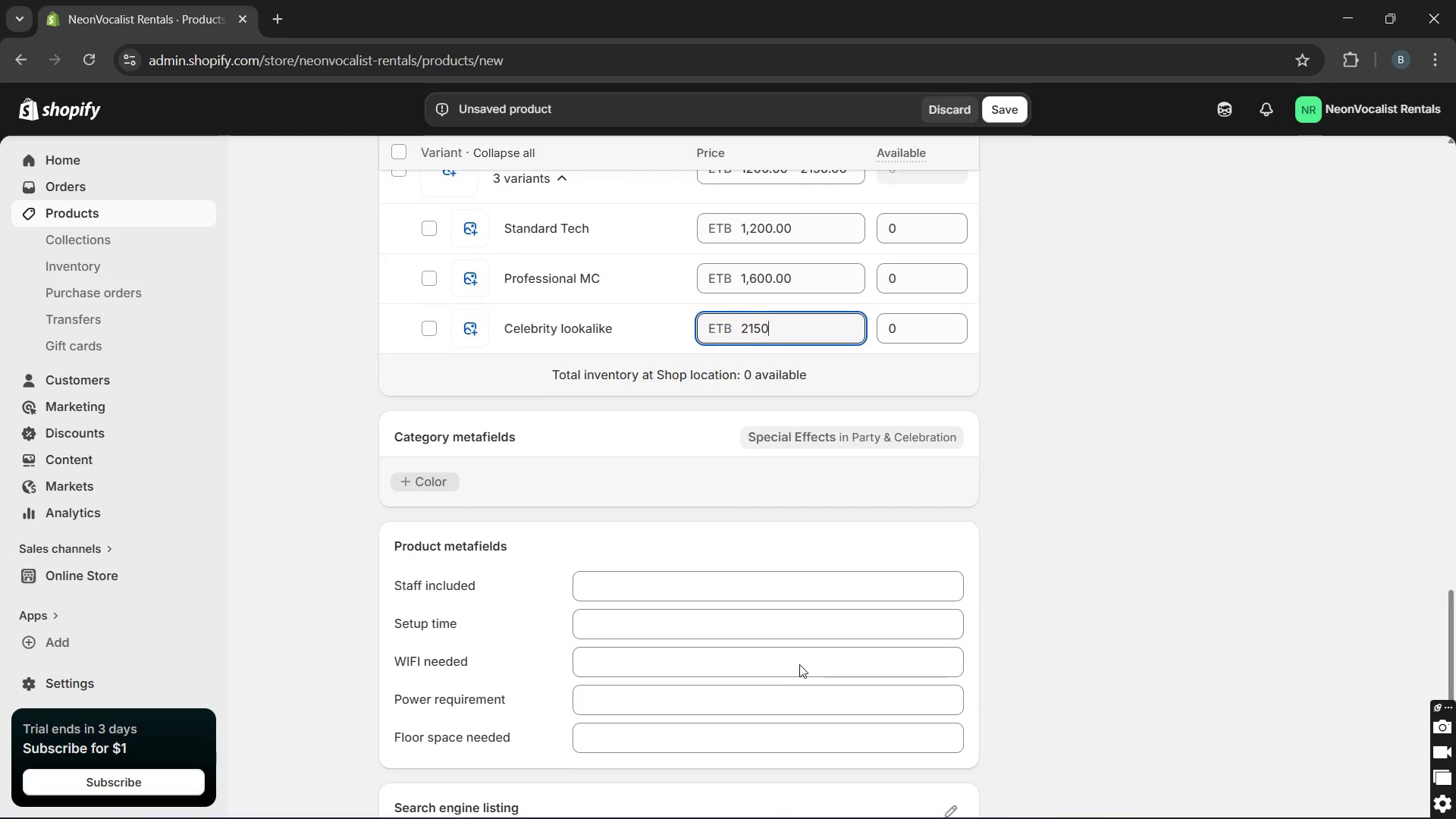 
left_click([750, 561])
 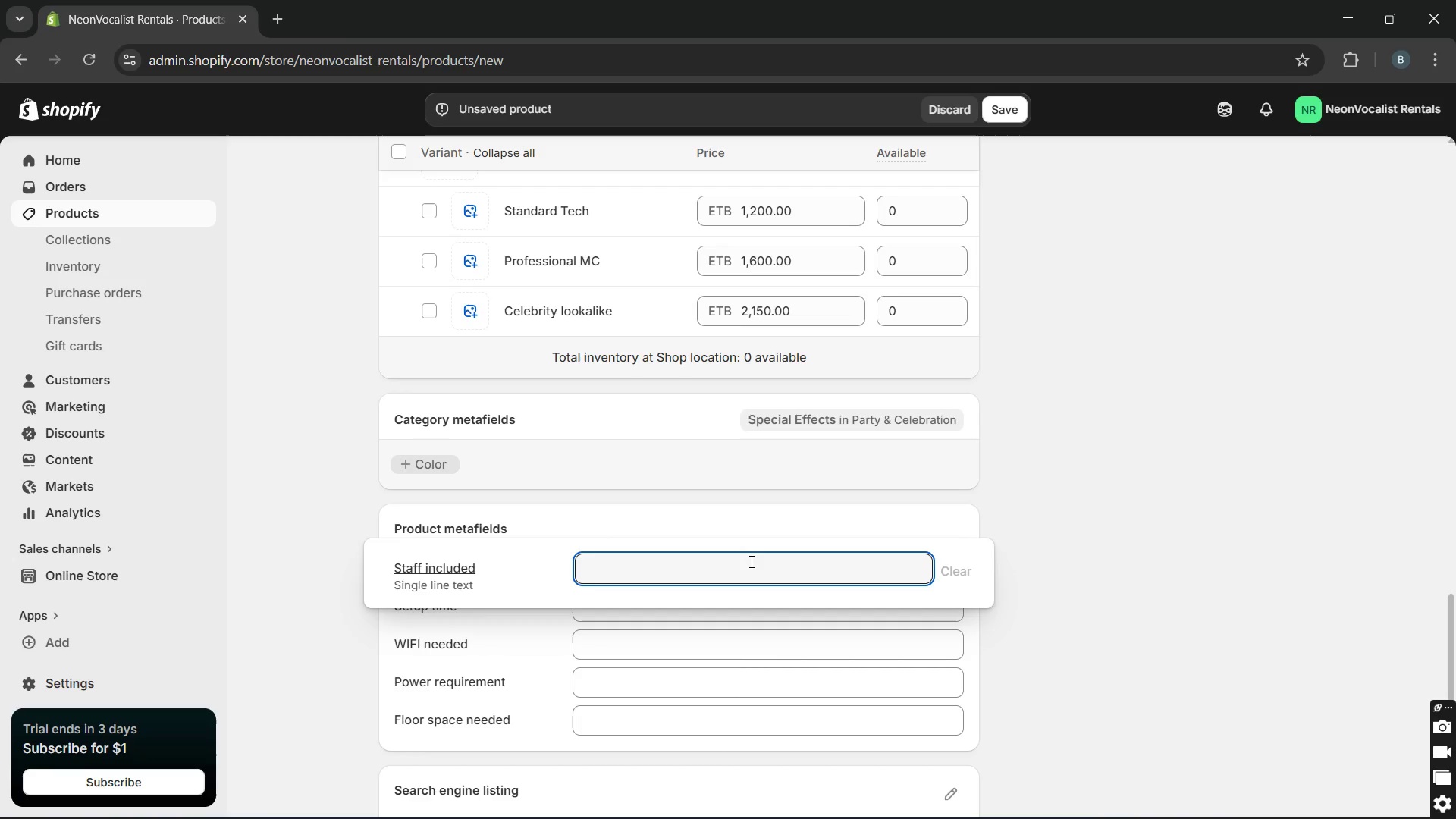 
wait(7.56)
 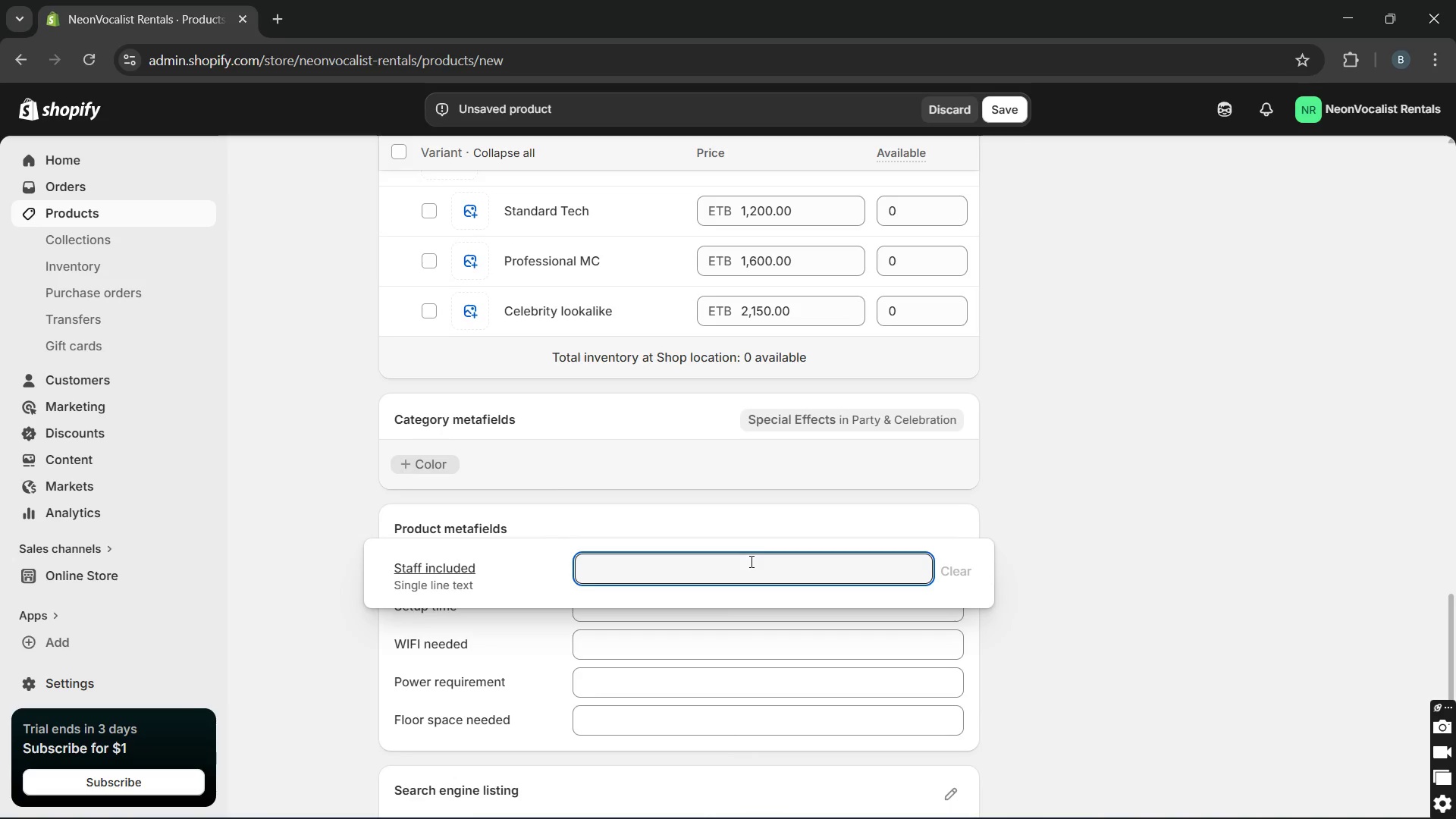 
type(2 sta)
key(Backspace)
key(Backspace)
key(Backspace)
type(Staff)
 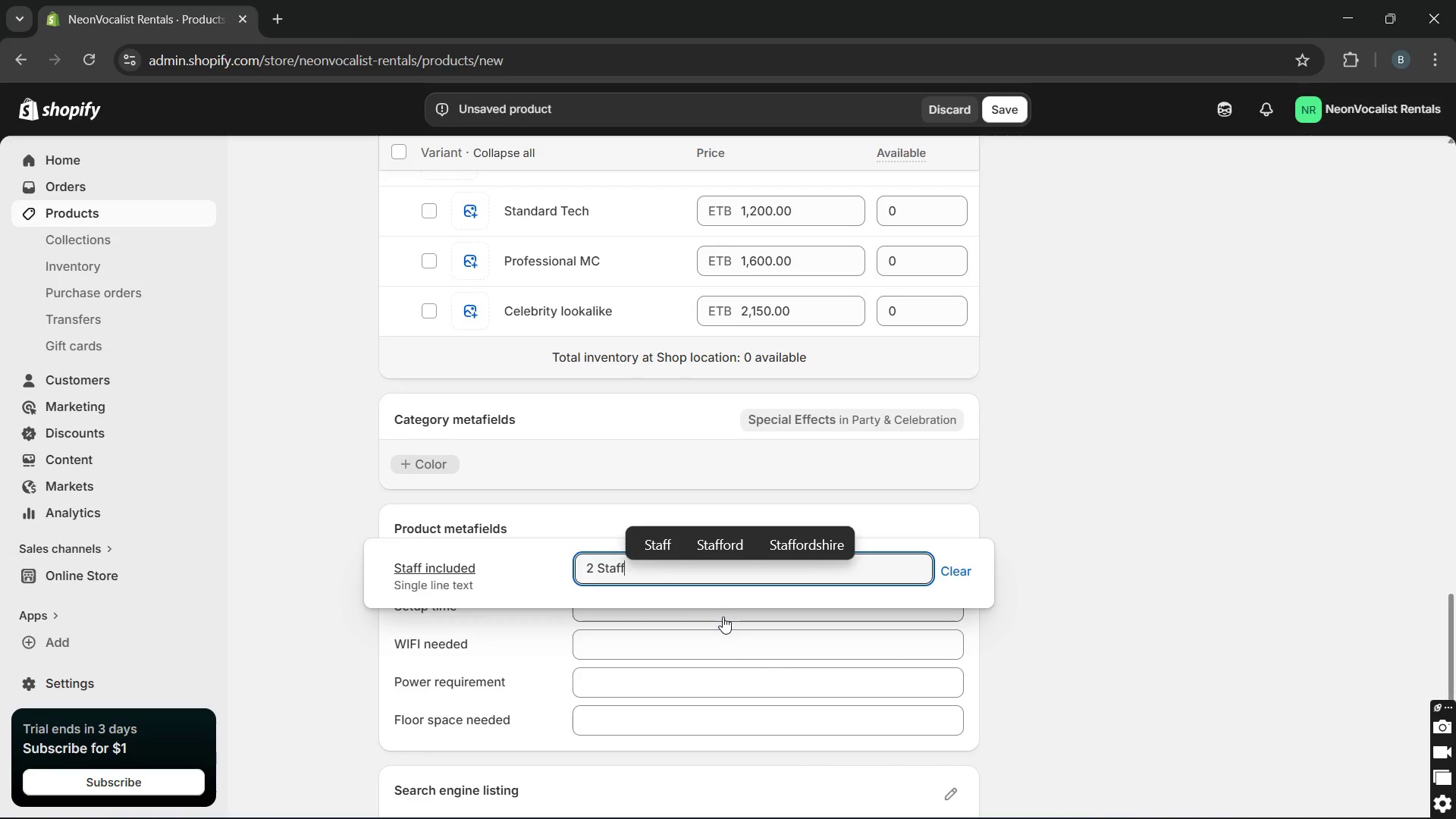 
left_click([723, 616])
 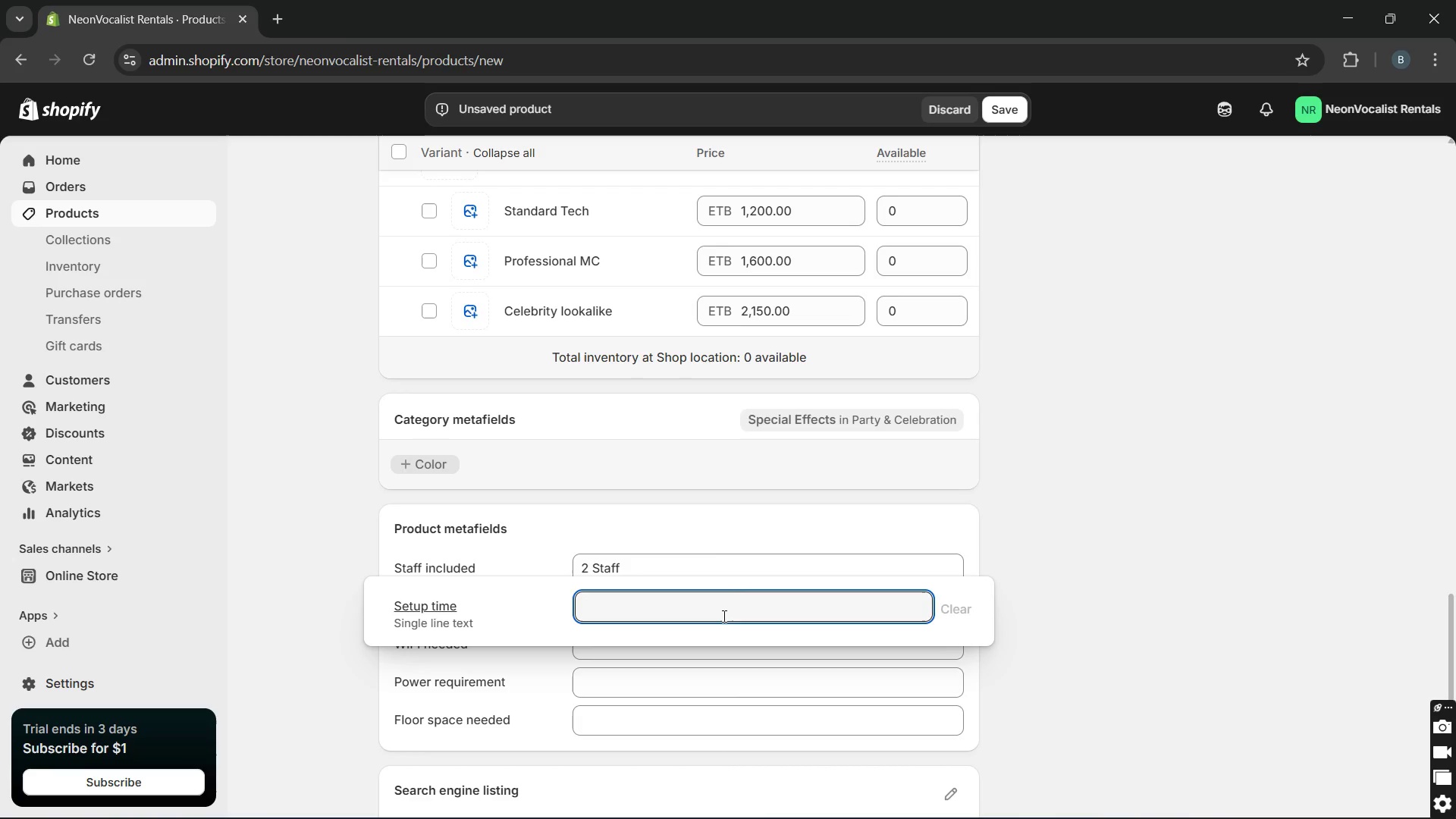 
wait(5.92)
 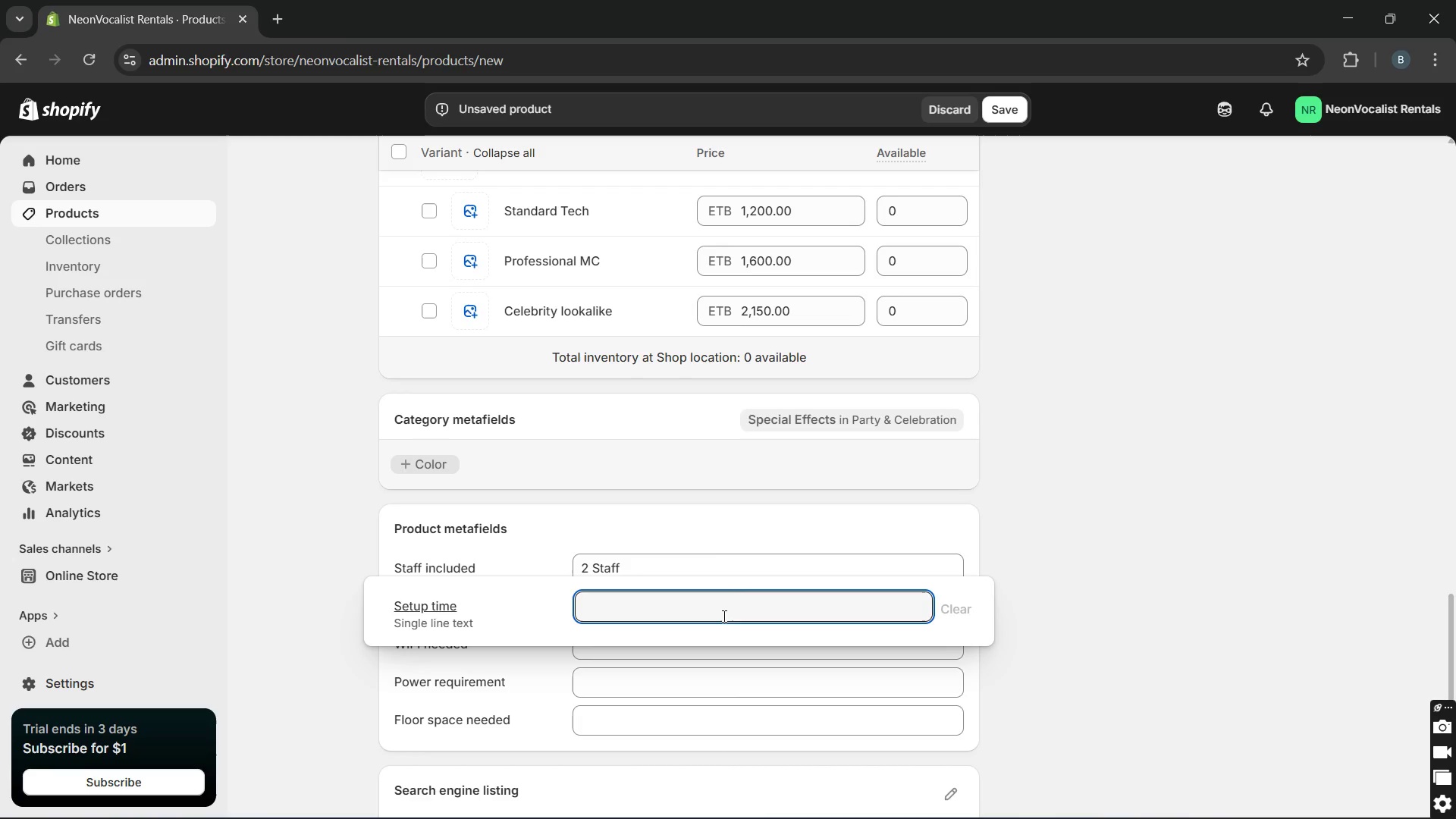 
type(1.5 hours)
 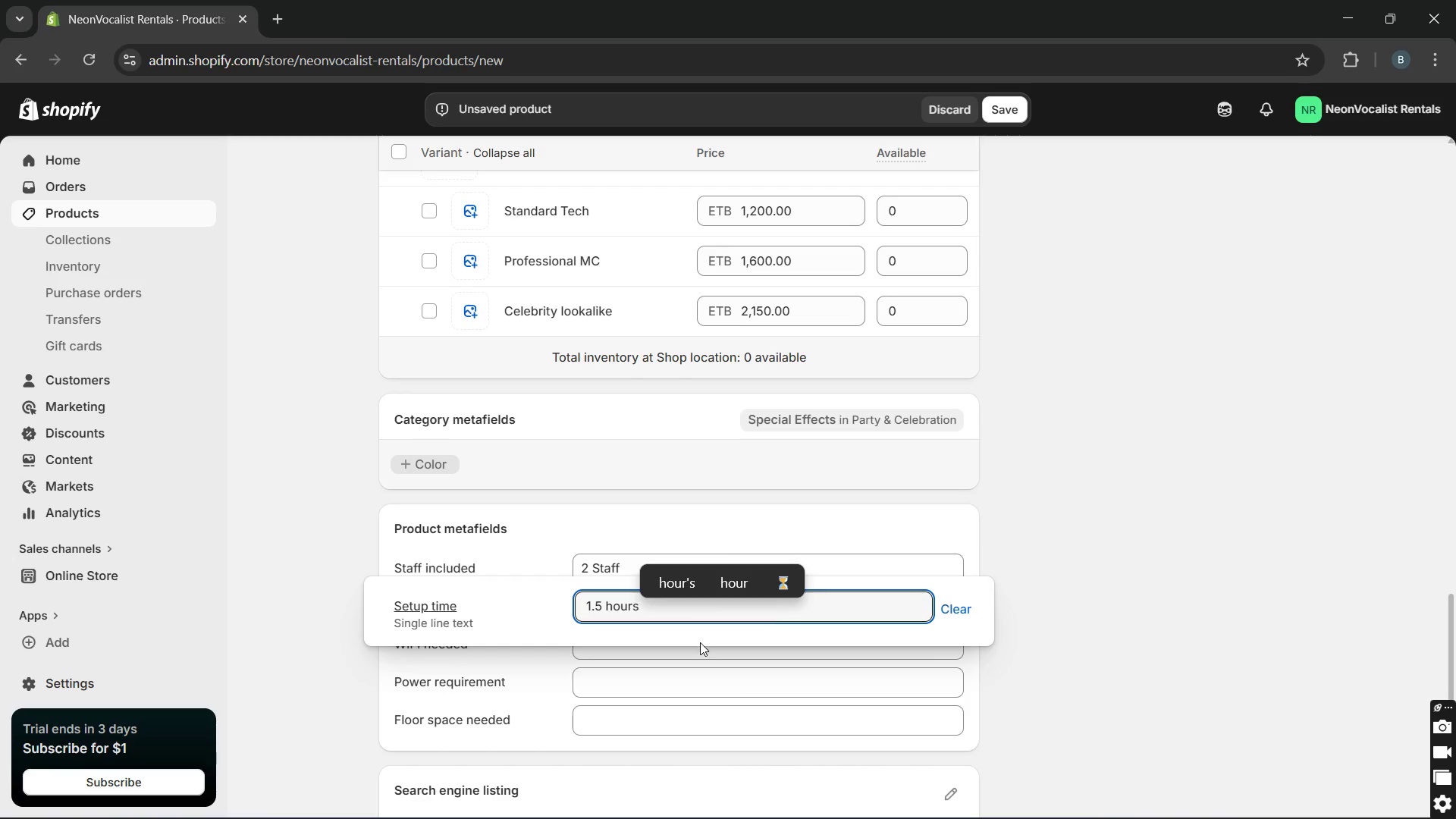 
left_click([699, 643])
 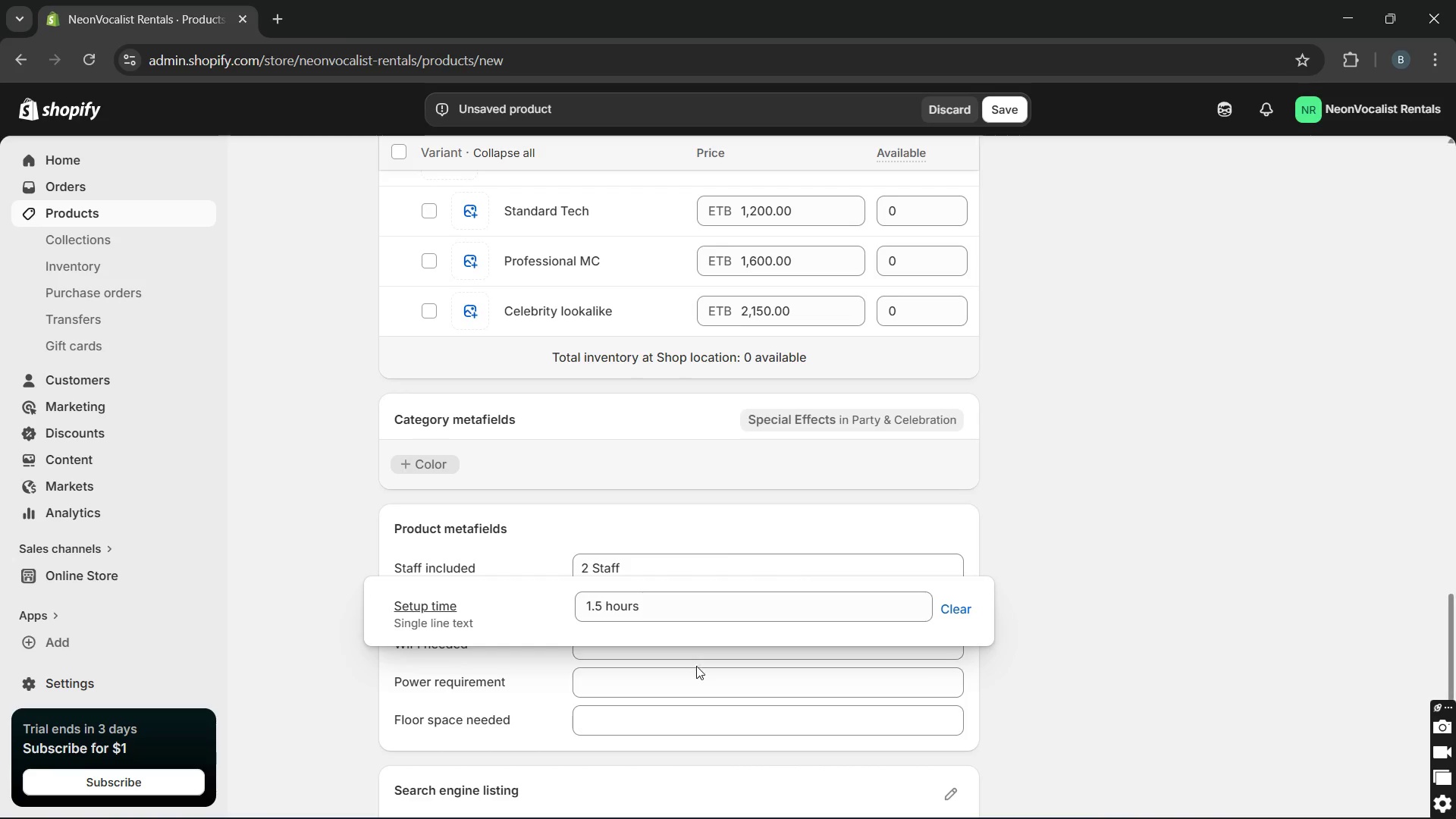 
left_click([695, 670])
 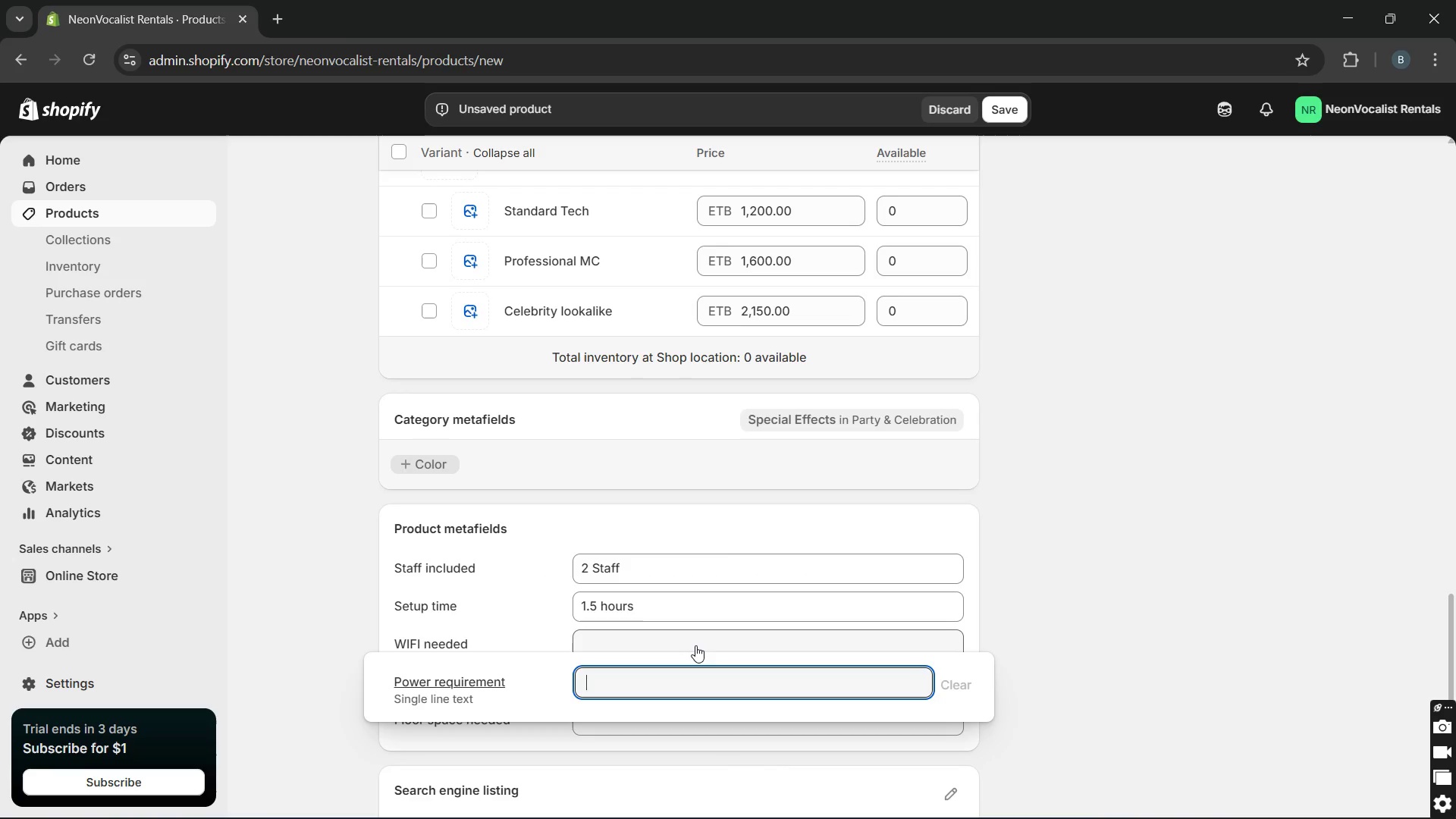 
left_click([695, 643])
 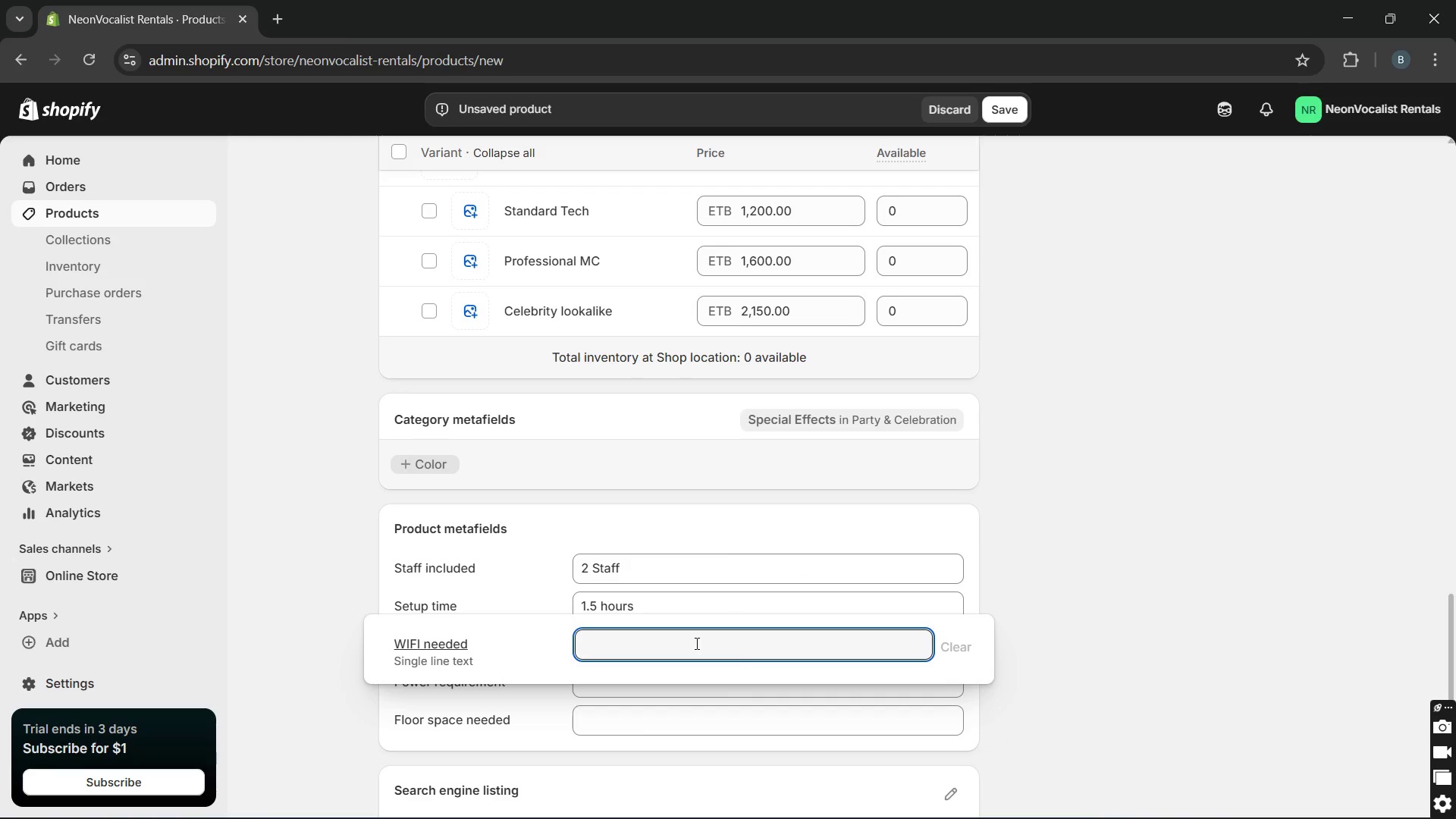 
type(optional)
 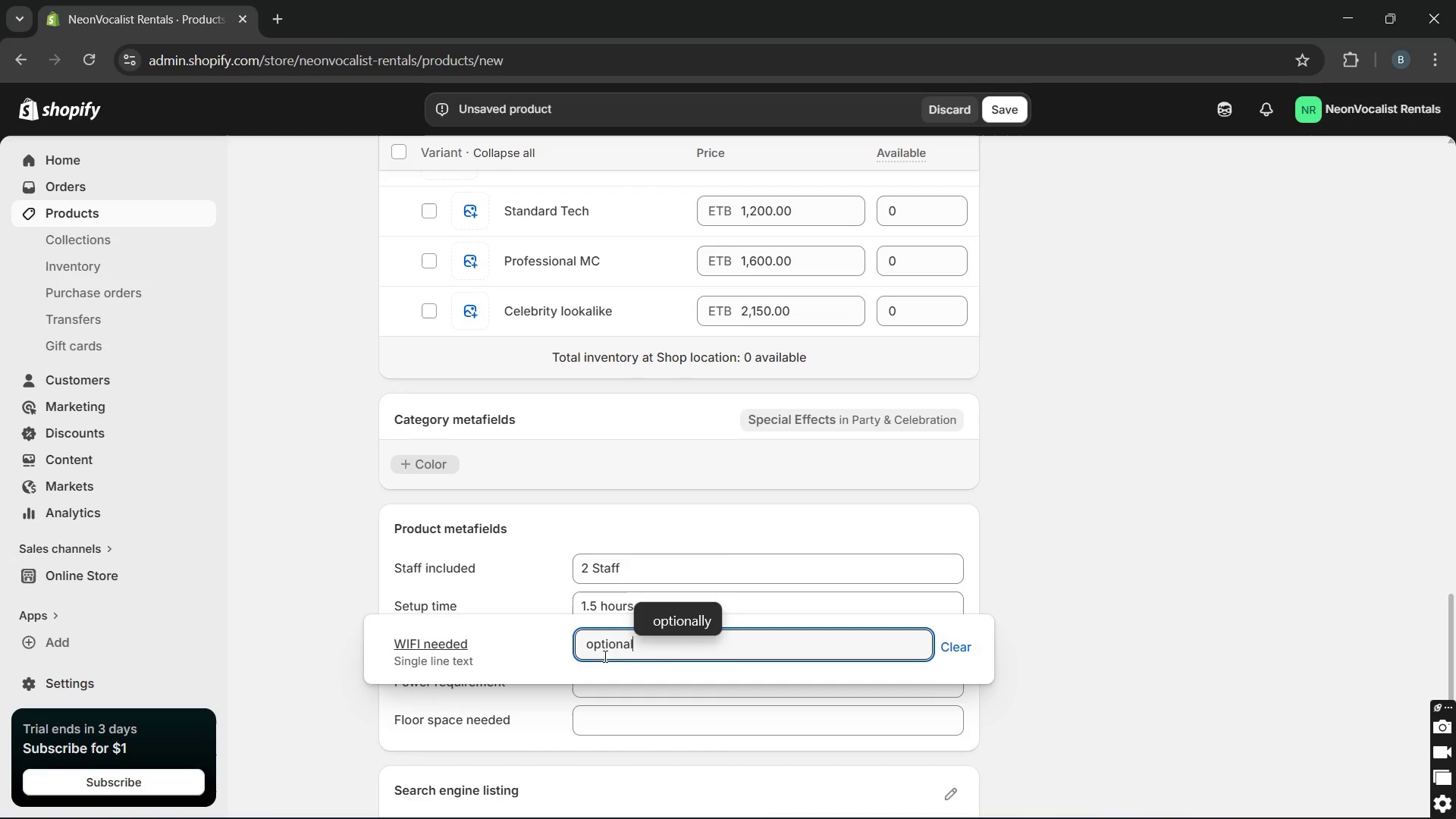 
left_click([598, 648])
 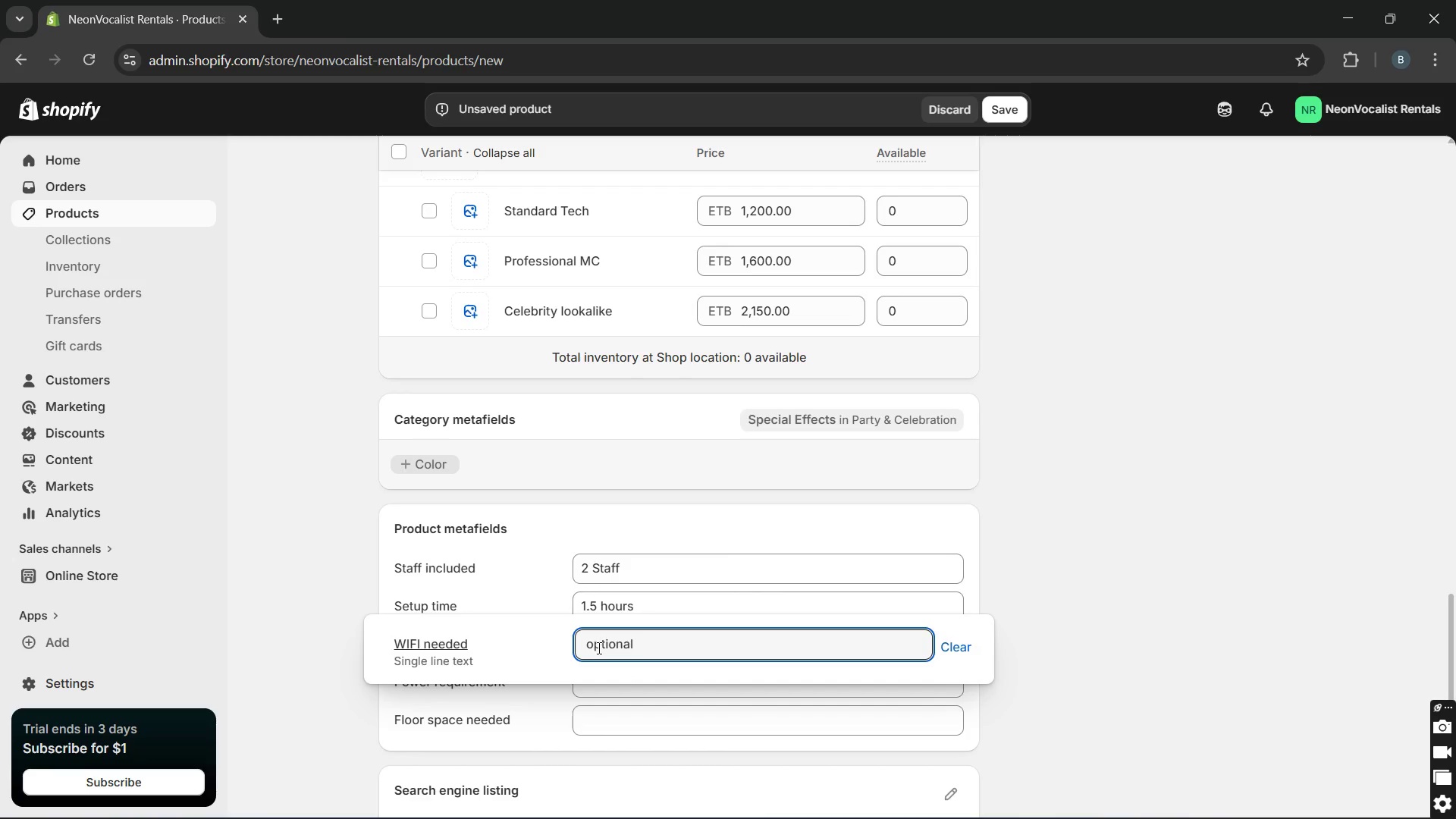 
key(Backspace)
 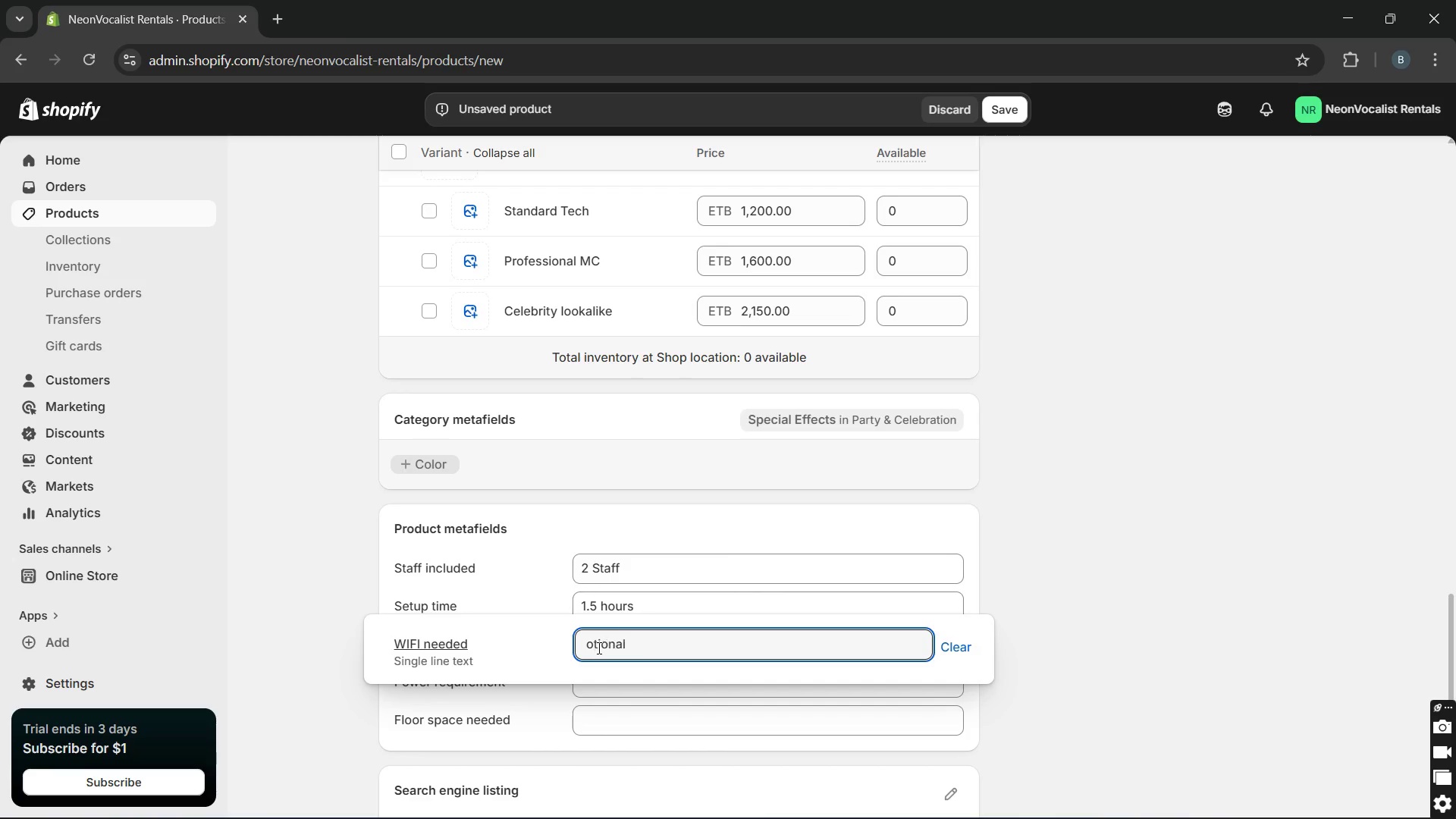 
key(Backspace)